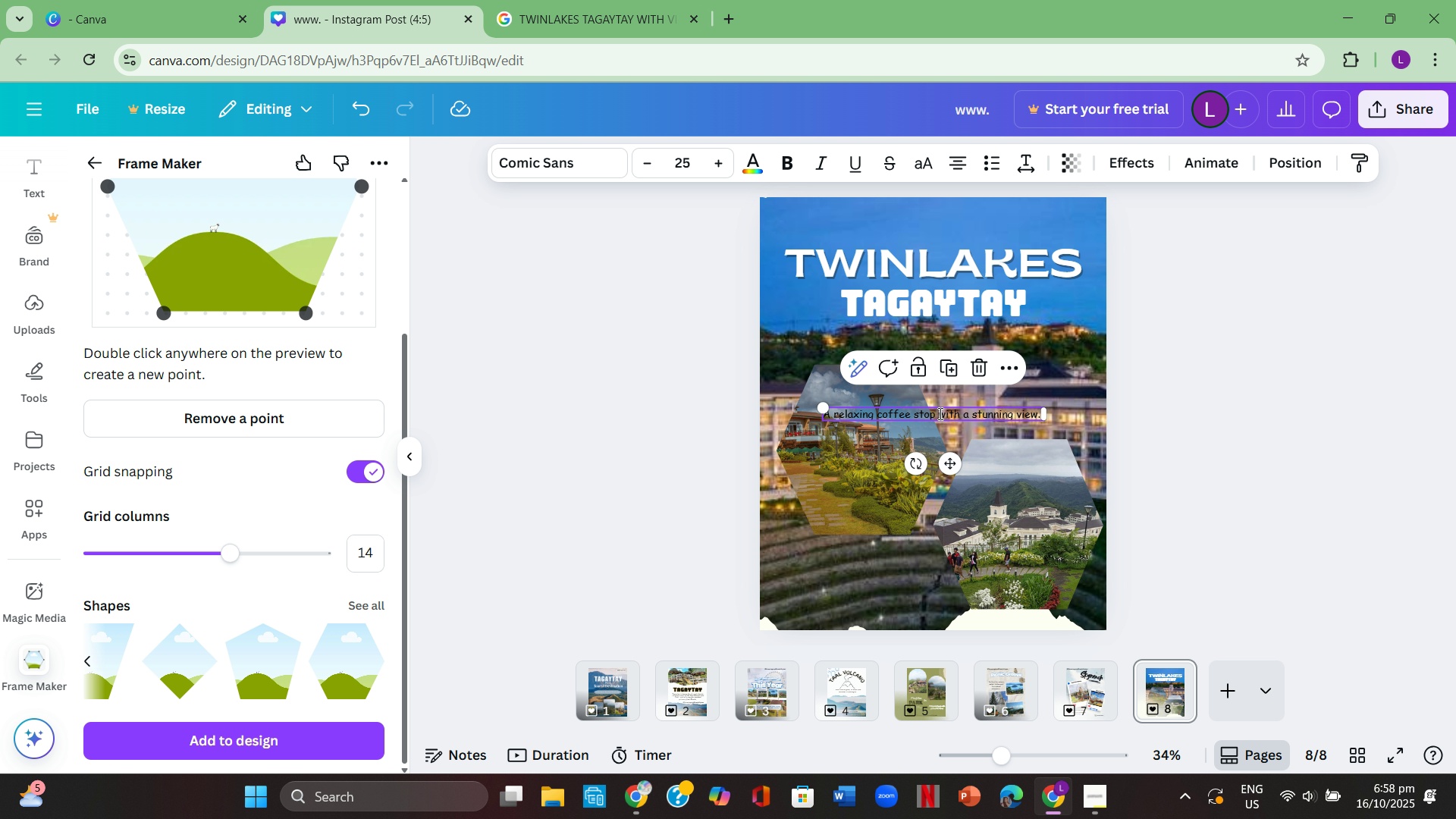 
left_click([939, 413])
 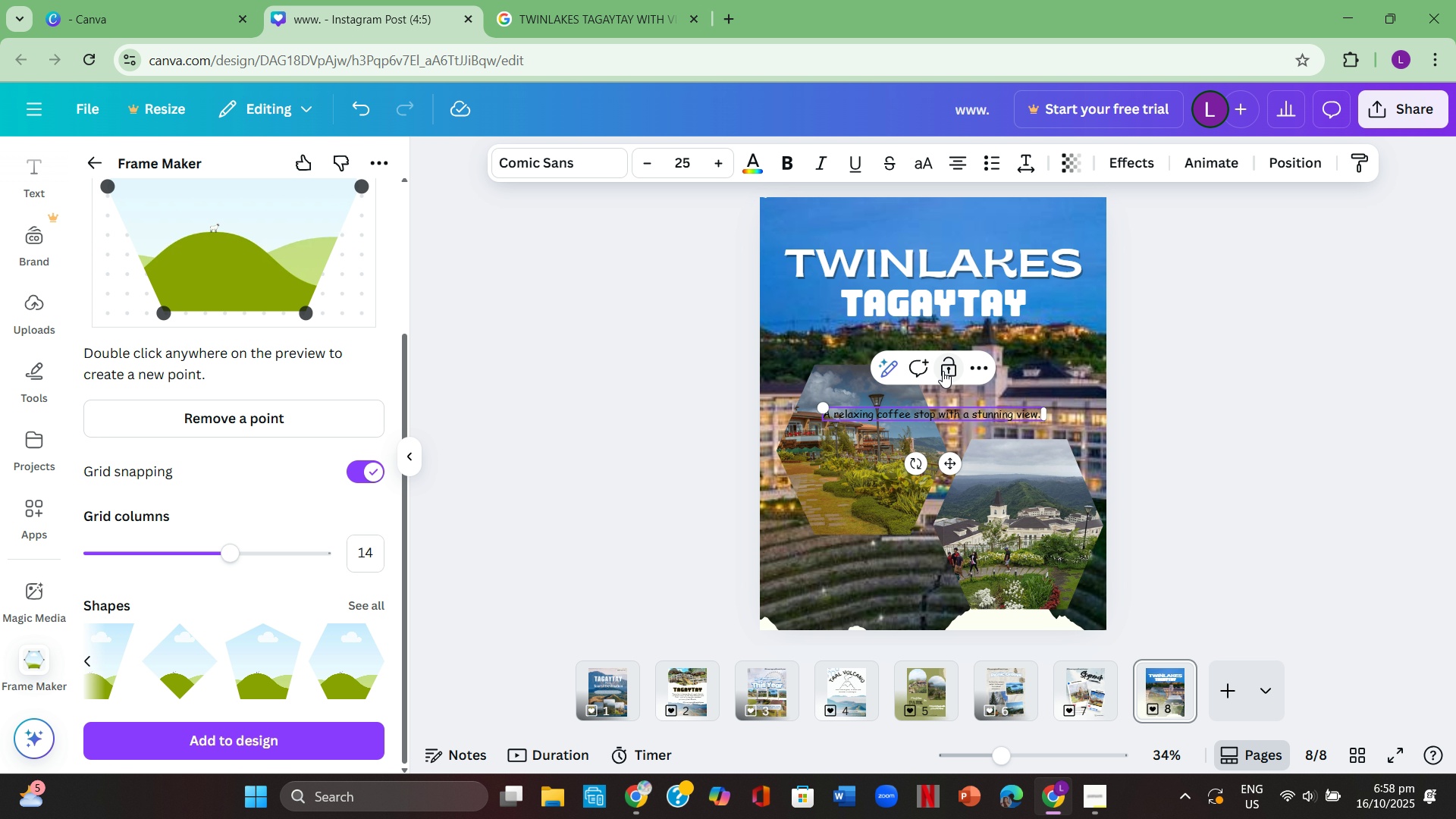 
key(Enter)
 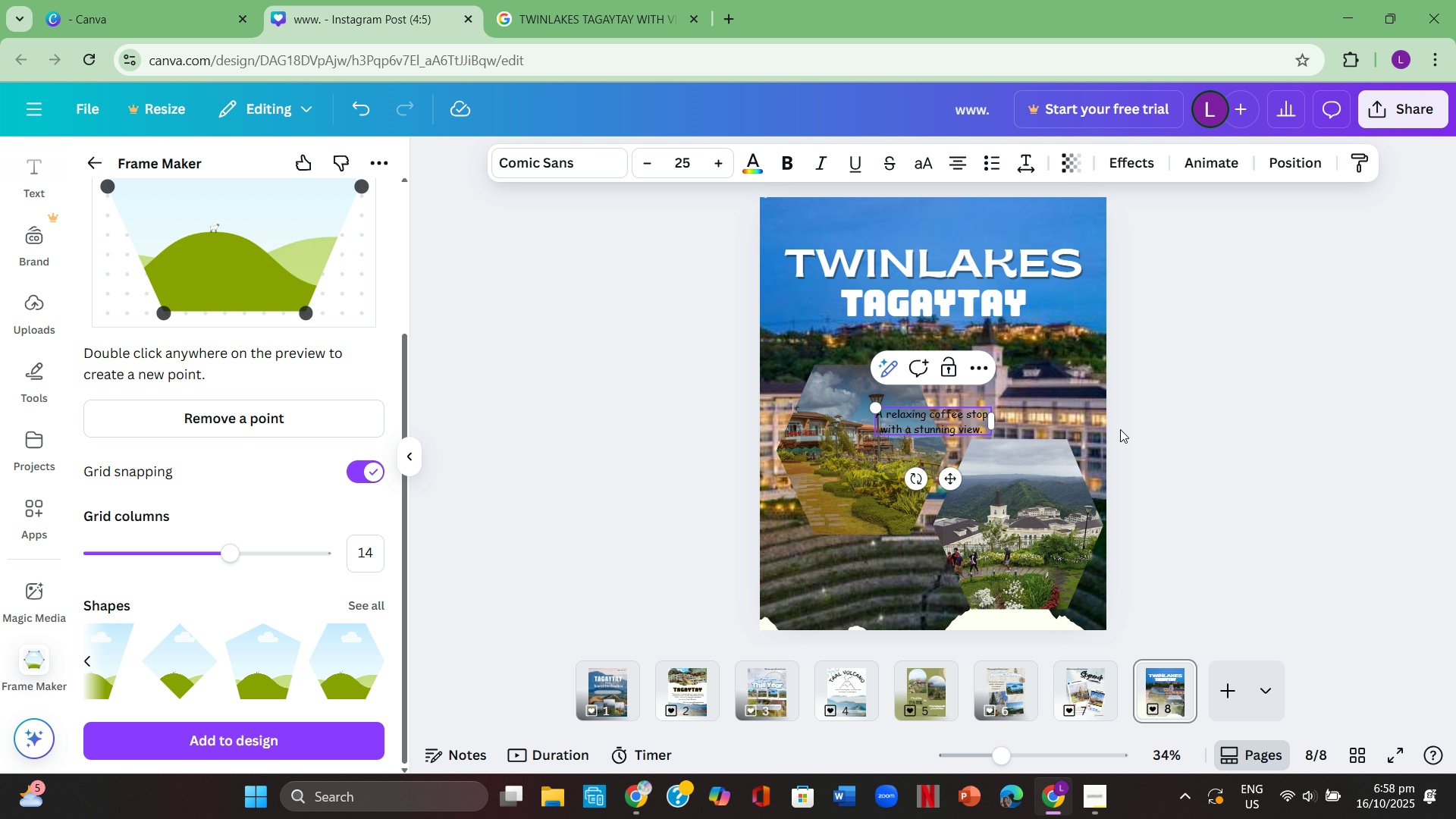 
left_click([1111, 428])
 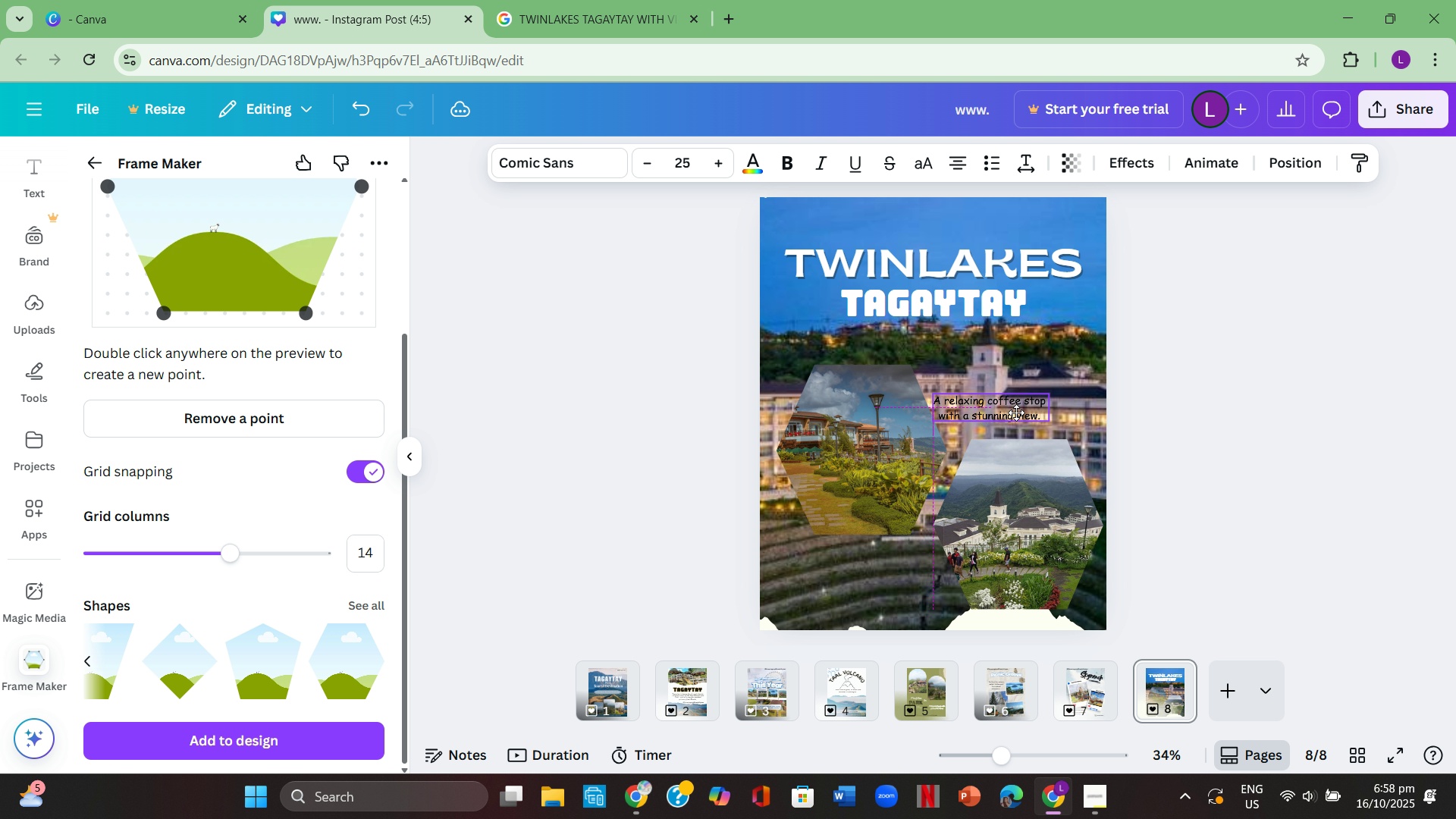 
wait(6.59)
 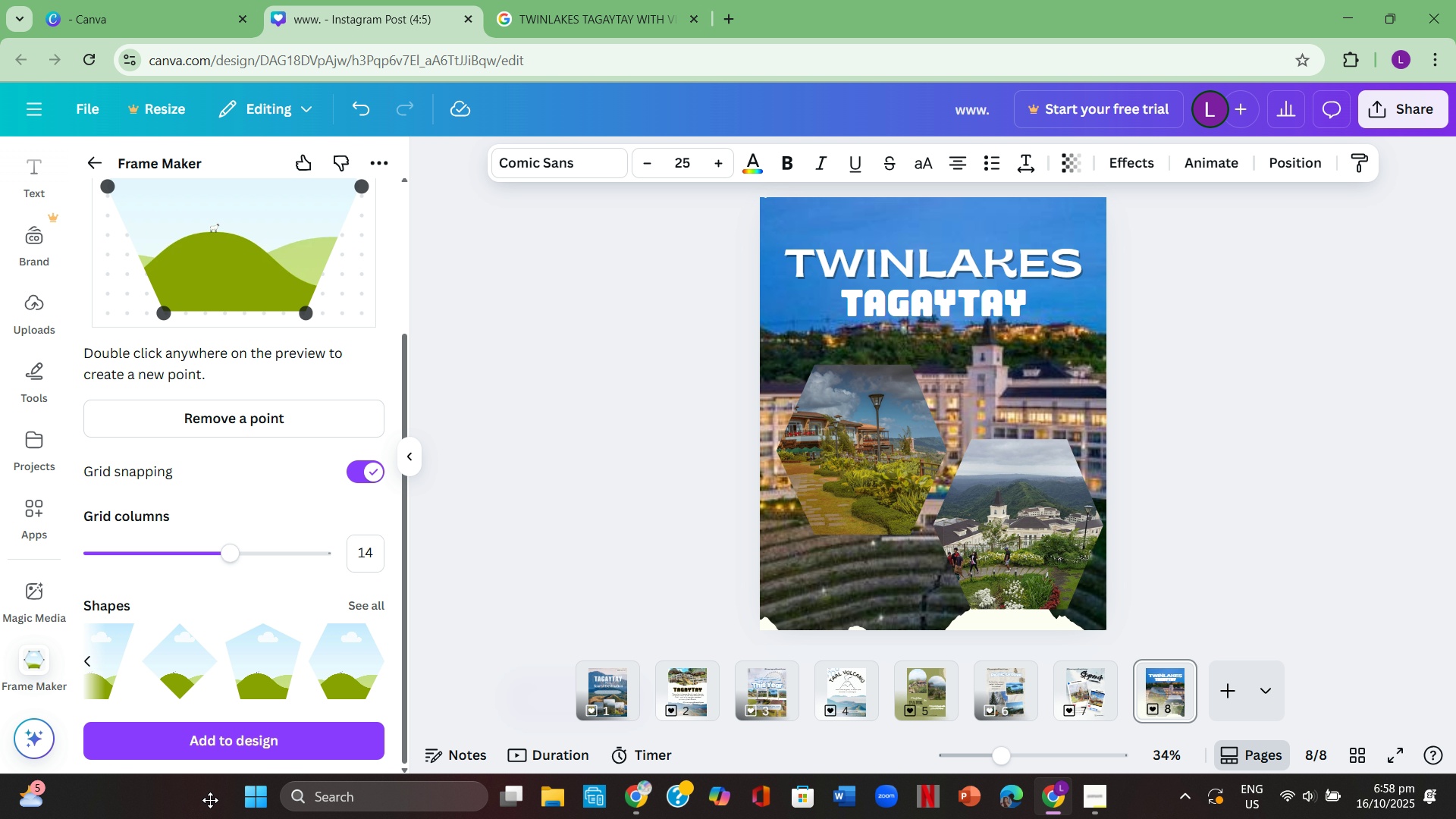 
double_click([1045, 398])
 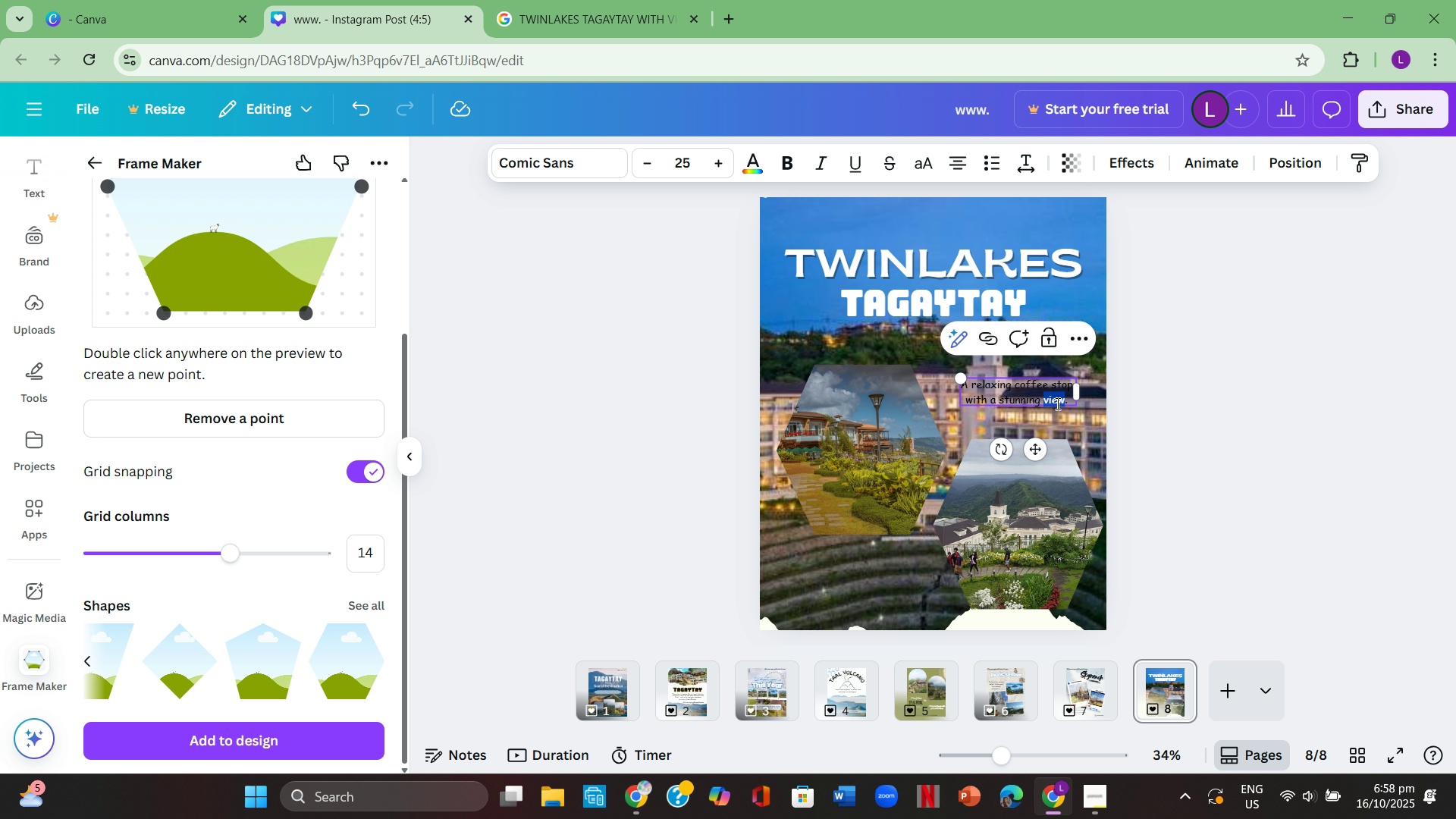 
left_click([1056, 403])
 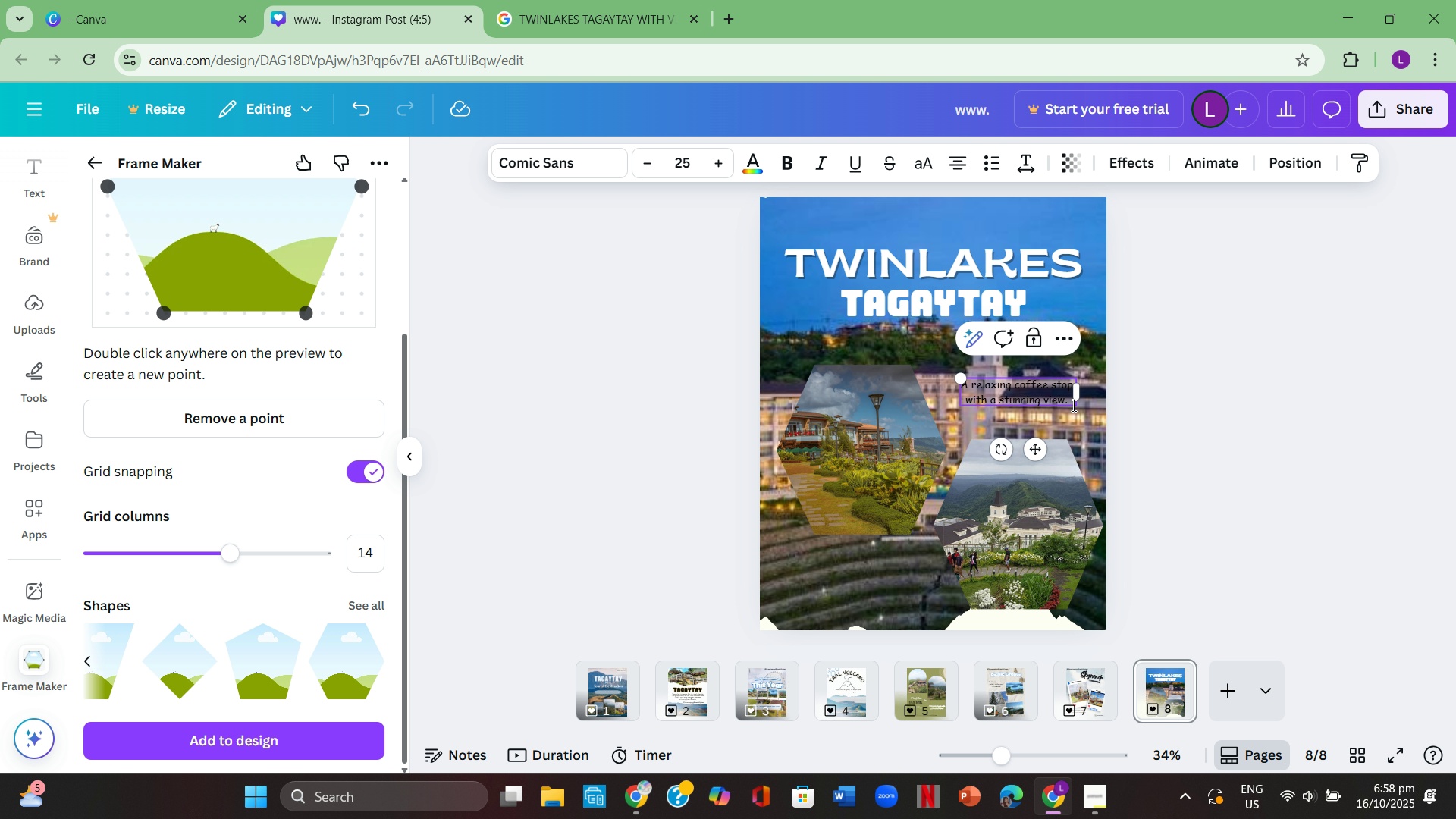 
left_click([1072, 403])
 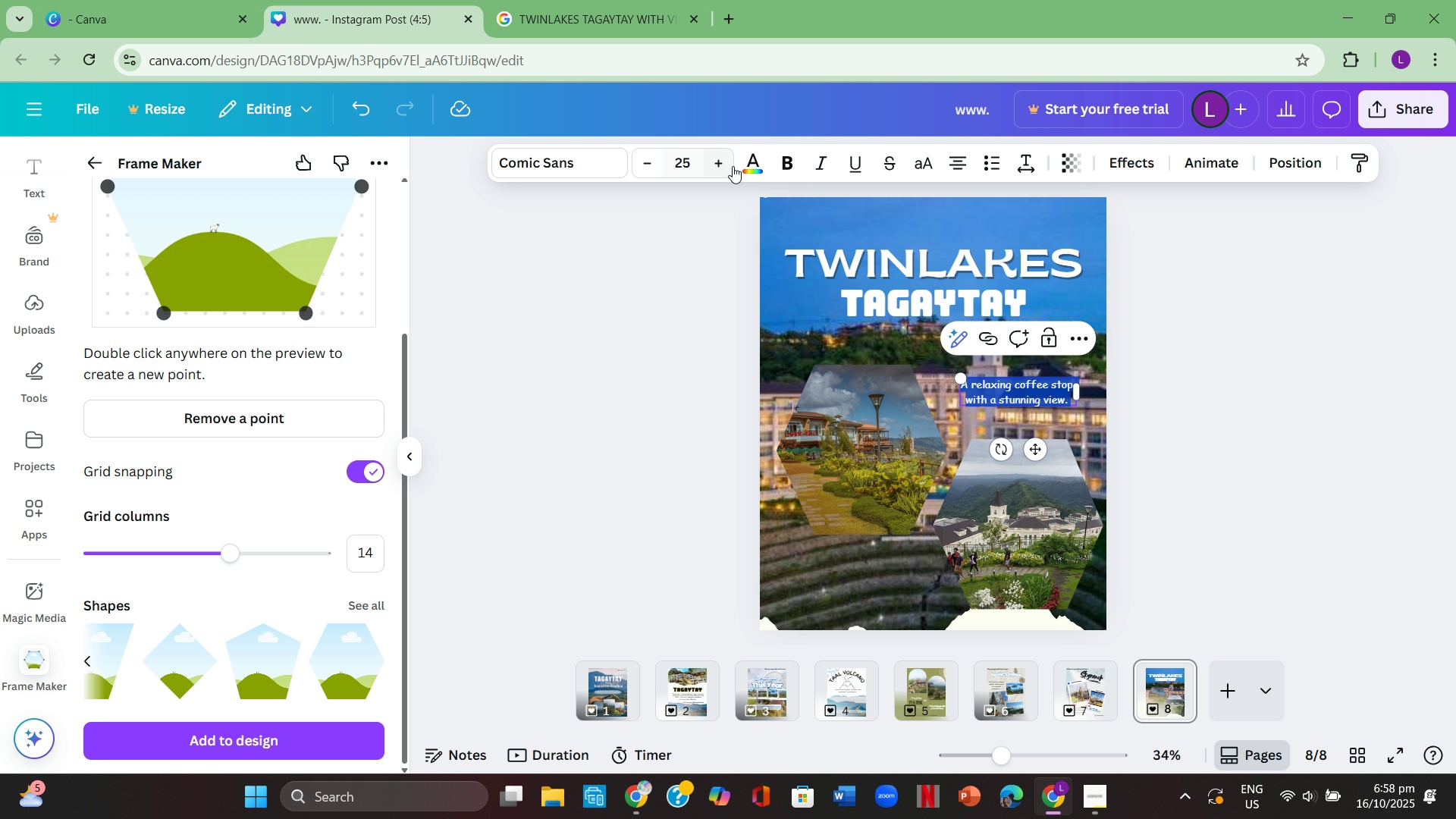 
left_click([742, 163])
 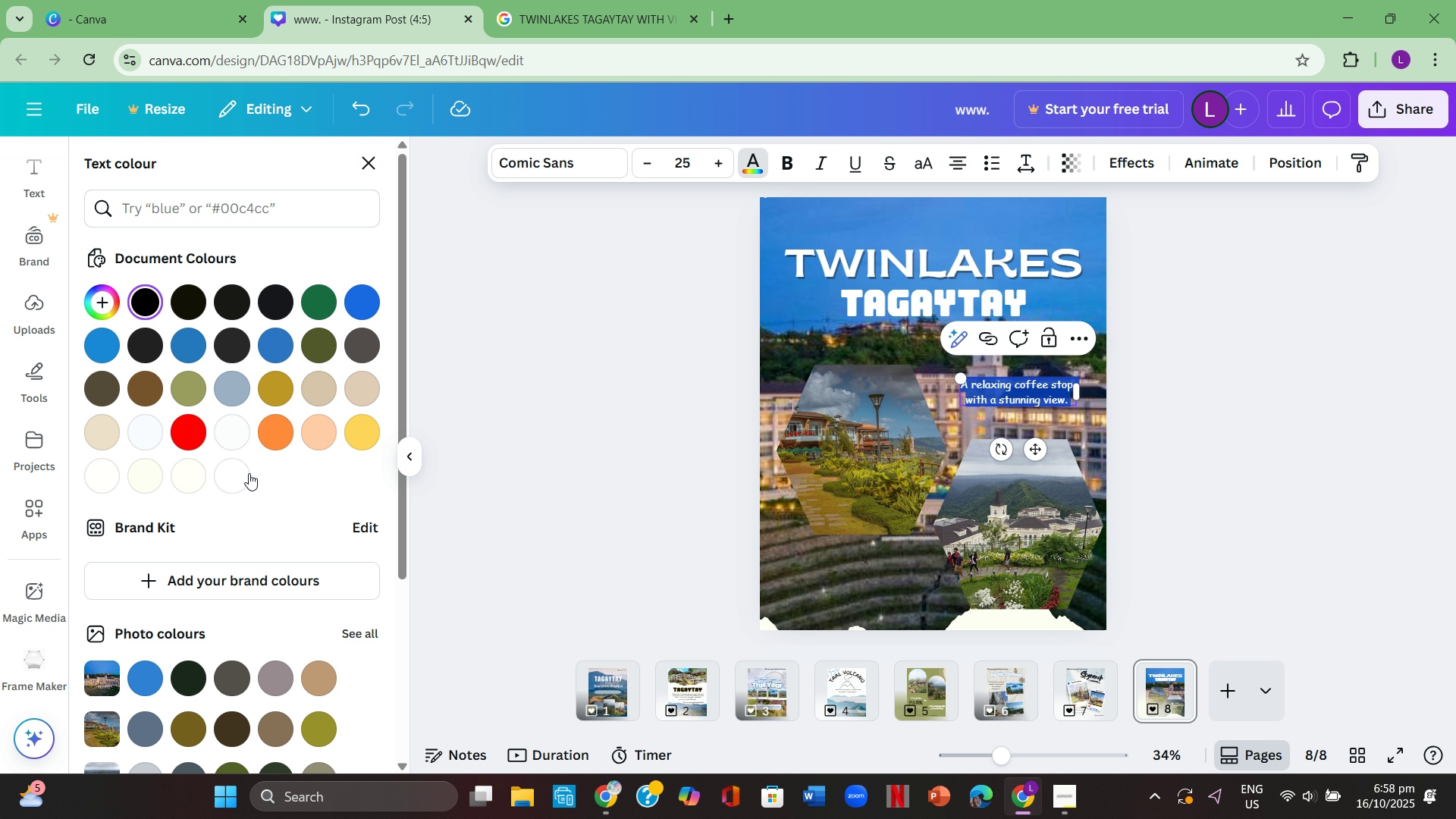 
left_click([230, 473])
 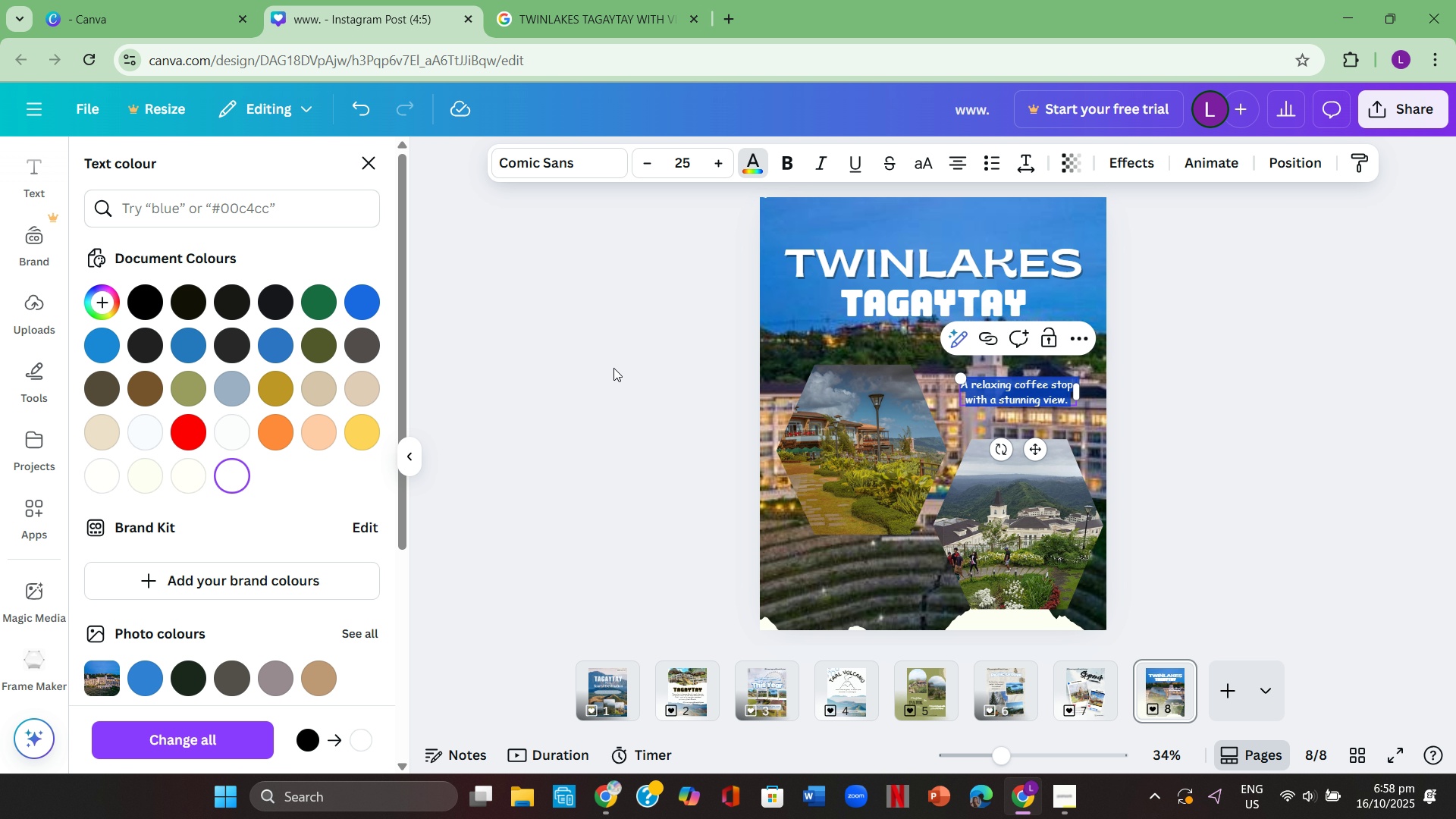 
left_click([613, 368])
 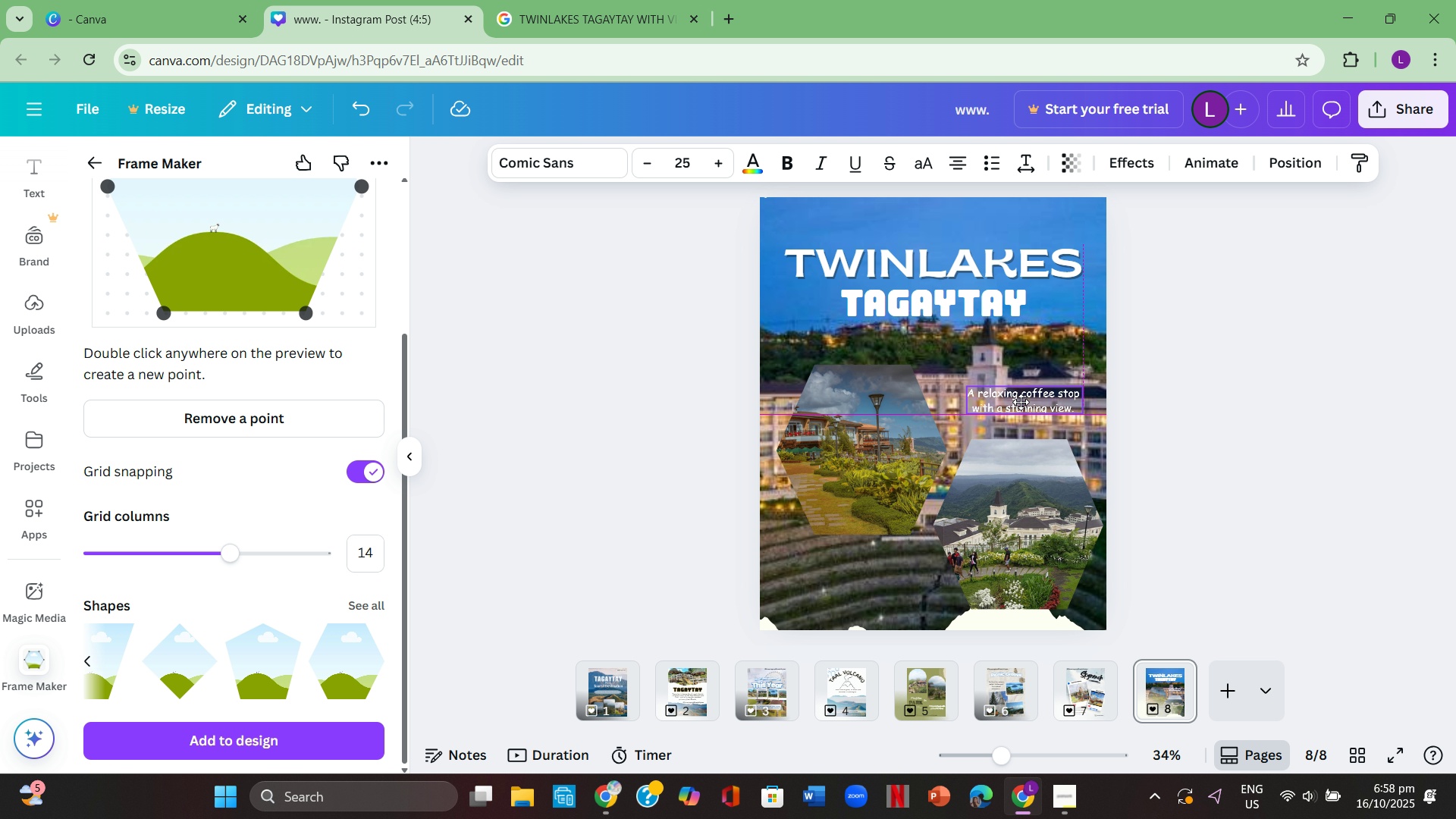 
left_click([1175, 378])
 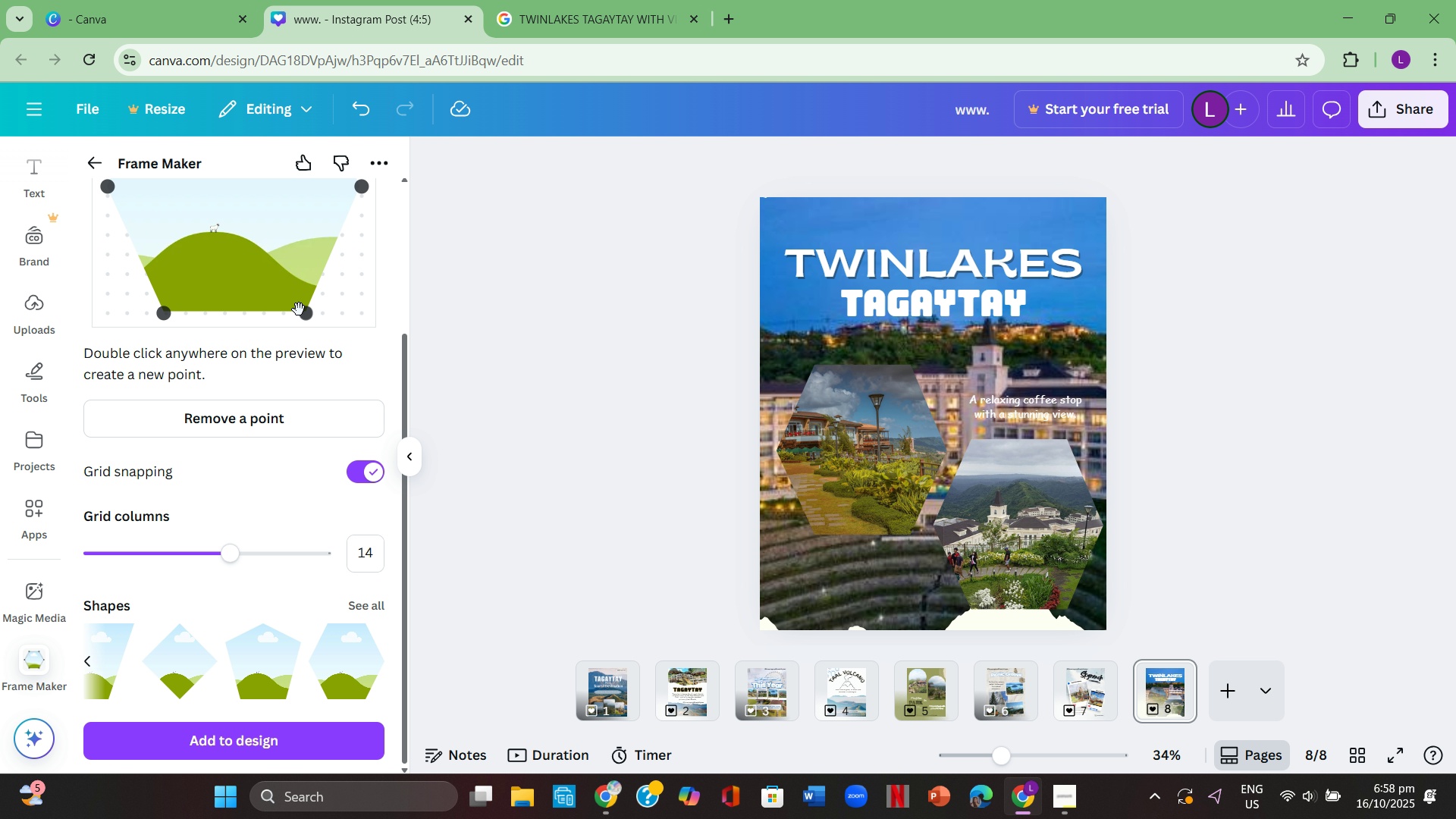 
scroll: coordinate [49, 325], scroll_direction: up, amount: 5.0
 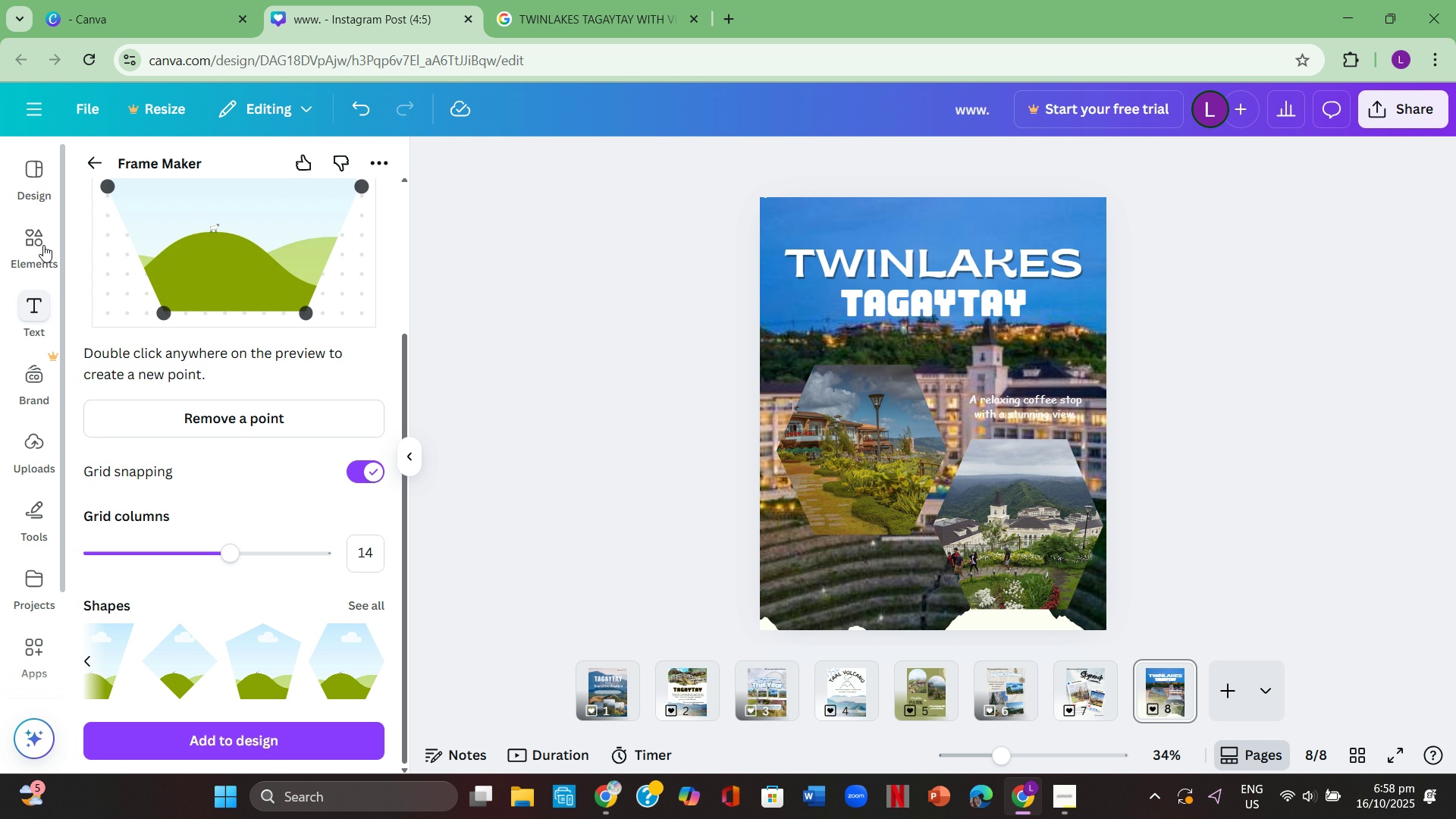 
left_click([43, 245])
 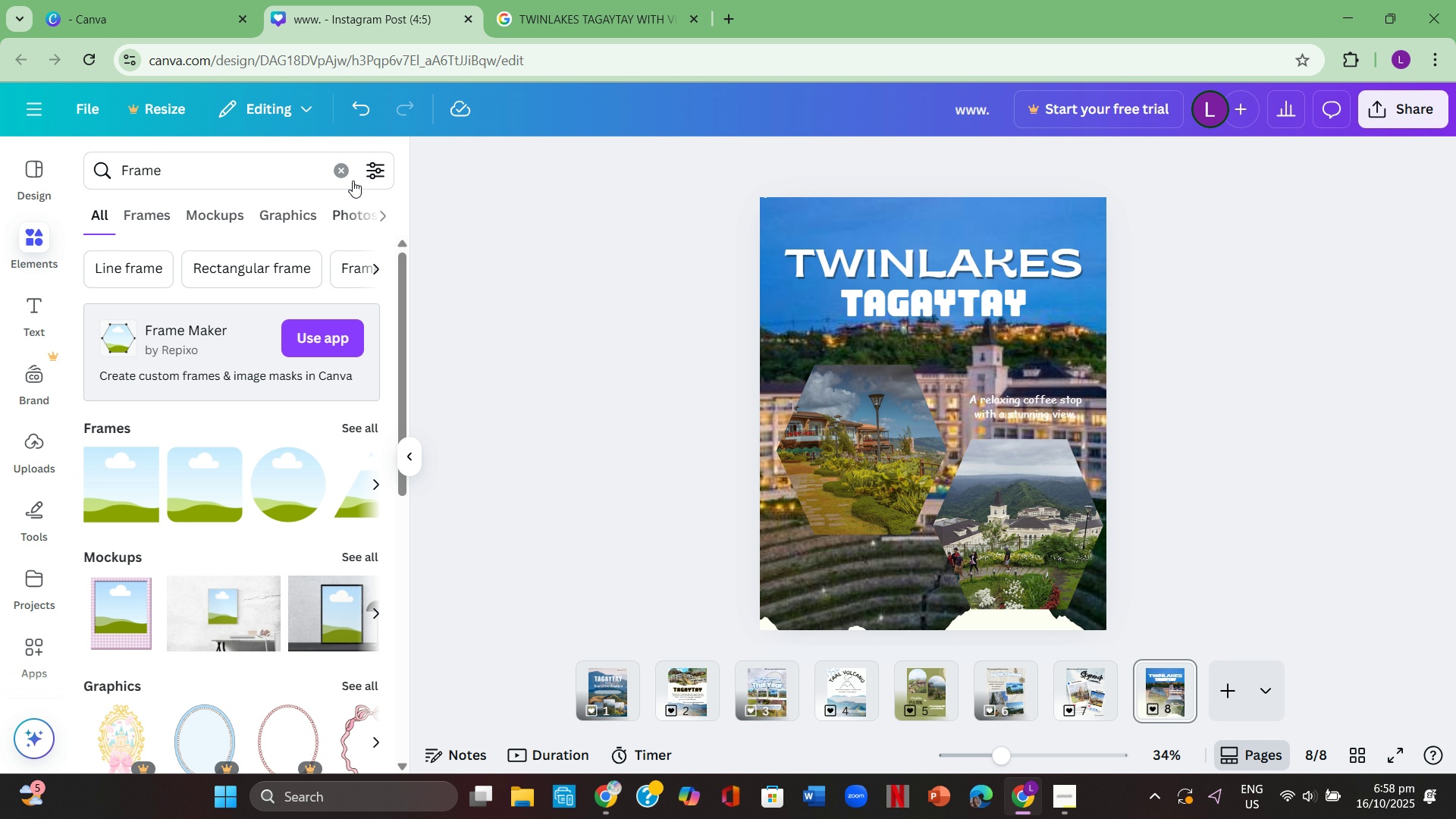 
left_click([339, 174])
 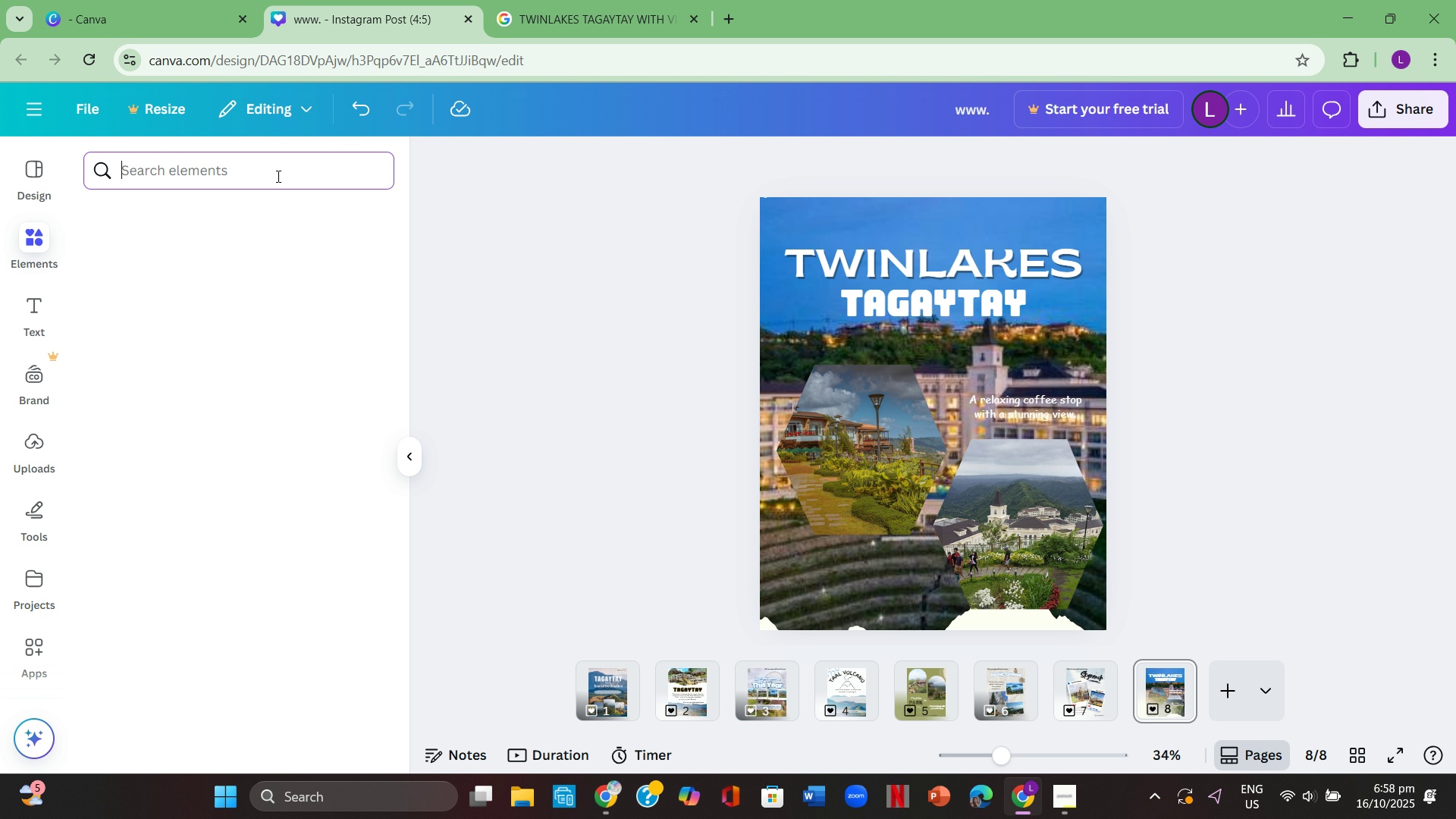 
left_click([272, 175])
 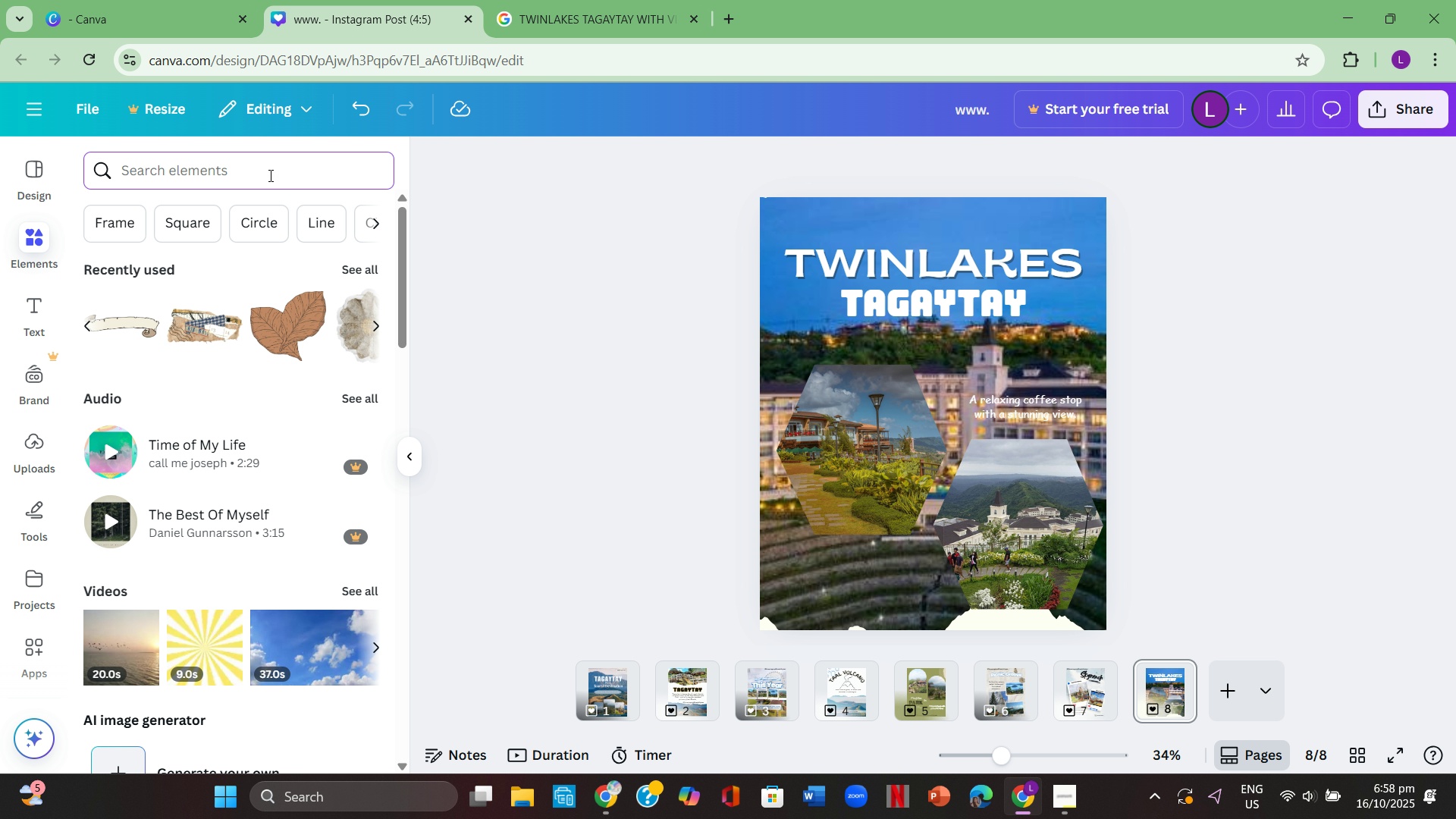 
type(shape)
 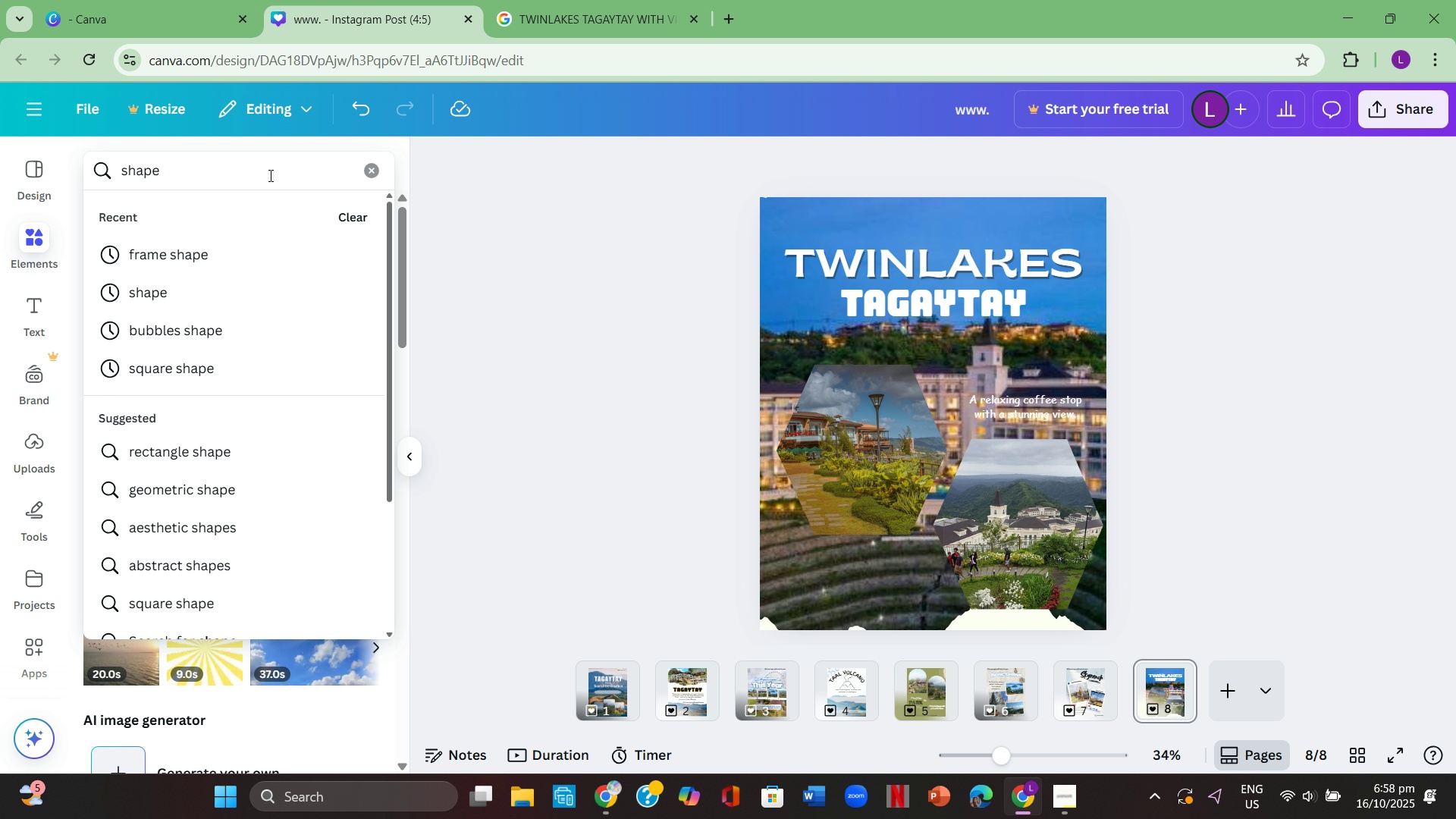 
key(Enter)
 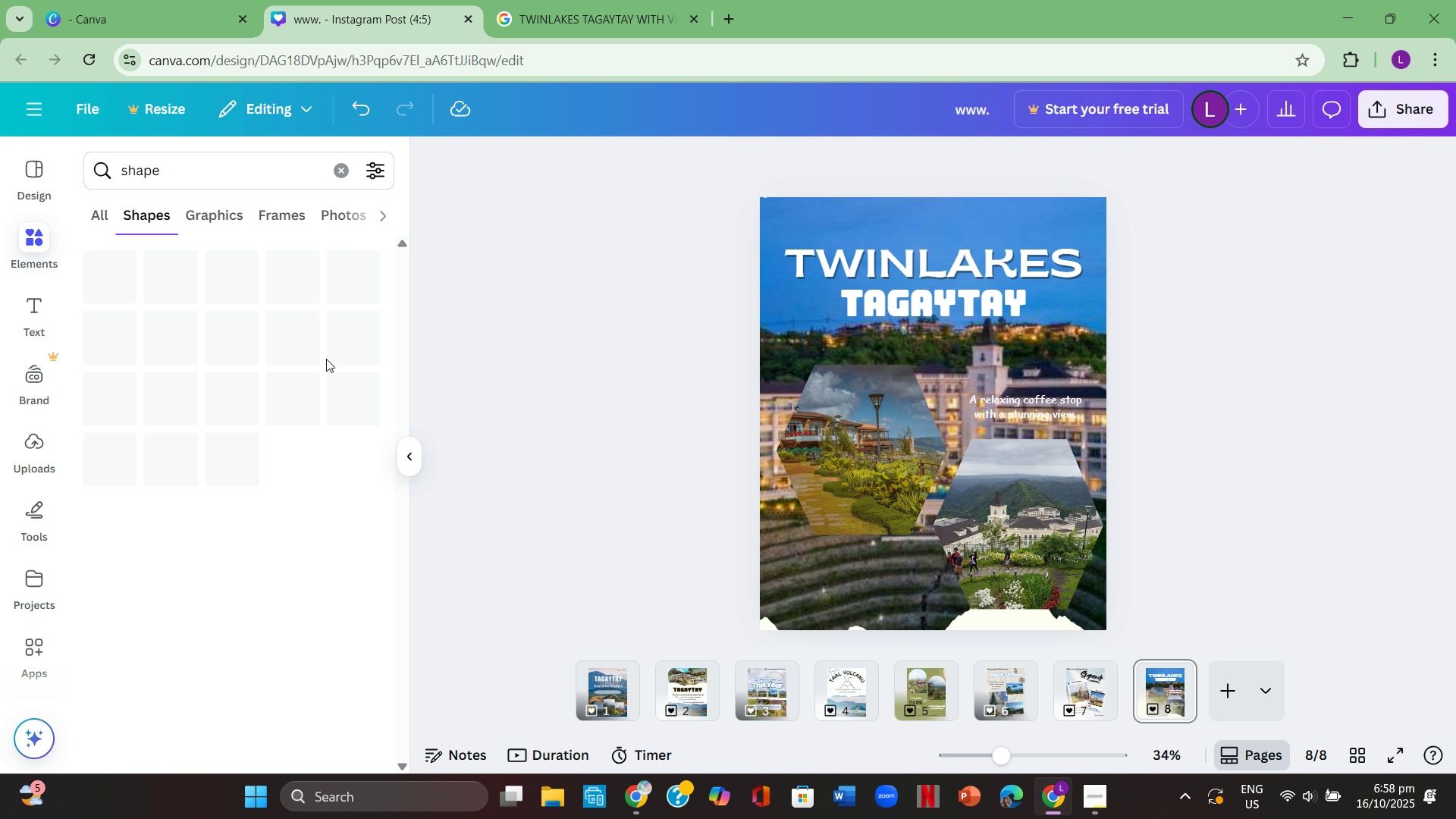 
scroll: coordinate [248, 416], scroll_direction: down, amount: 2.0
 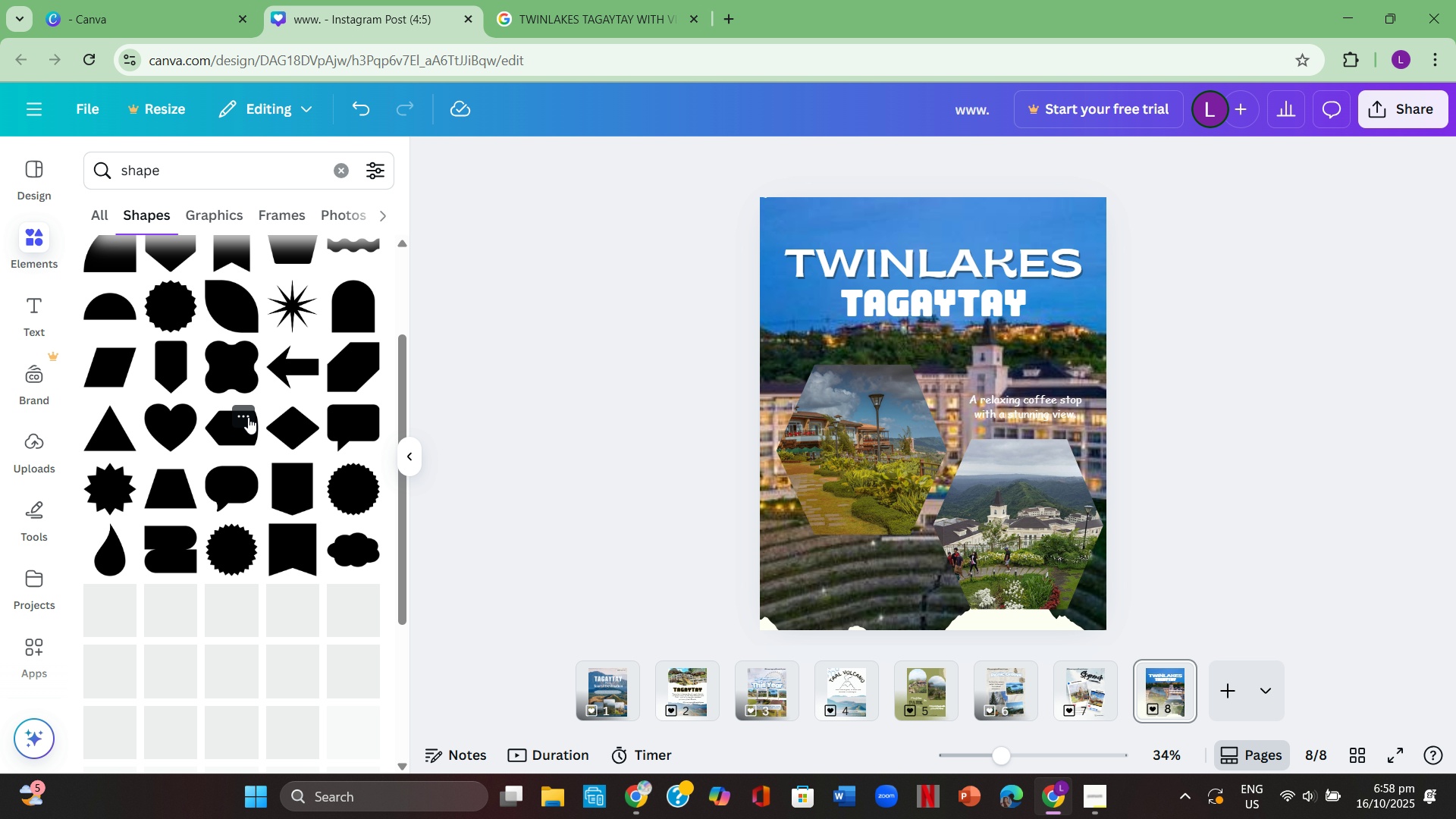 
scroll: coordinate [248, 417], scroll_direction: up, amount: 2.0
 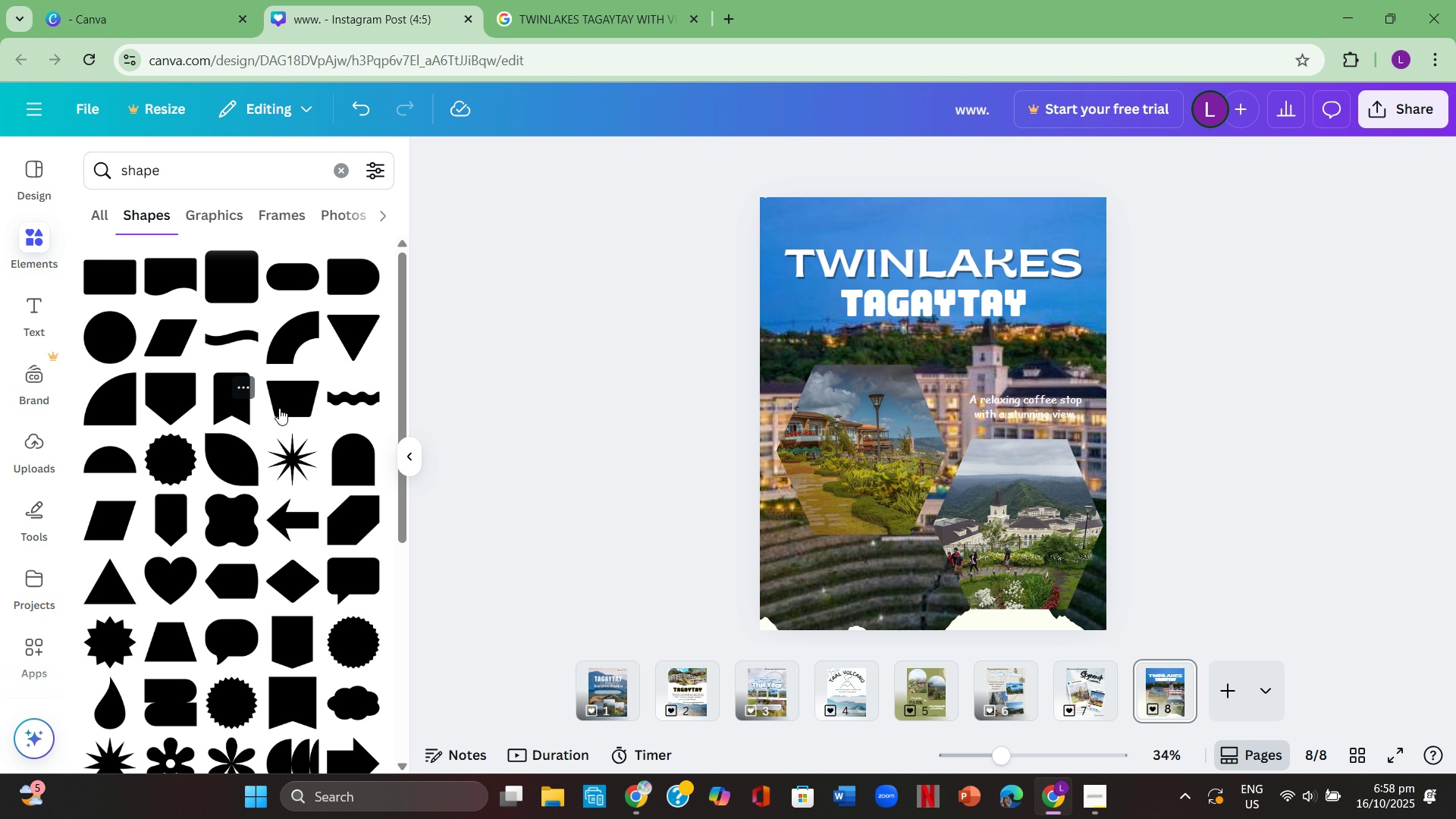 
mouse_move([275, 353])
 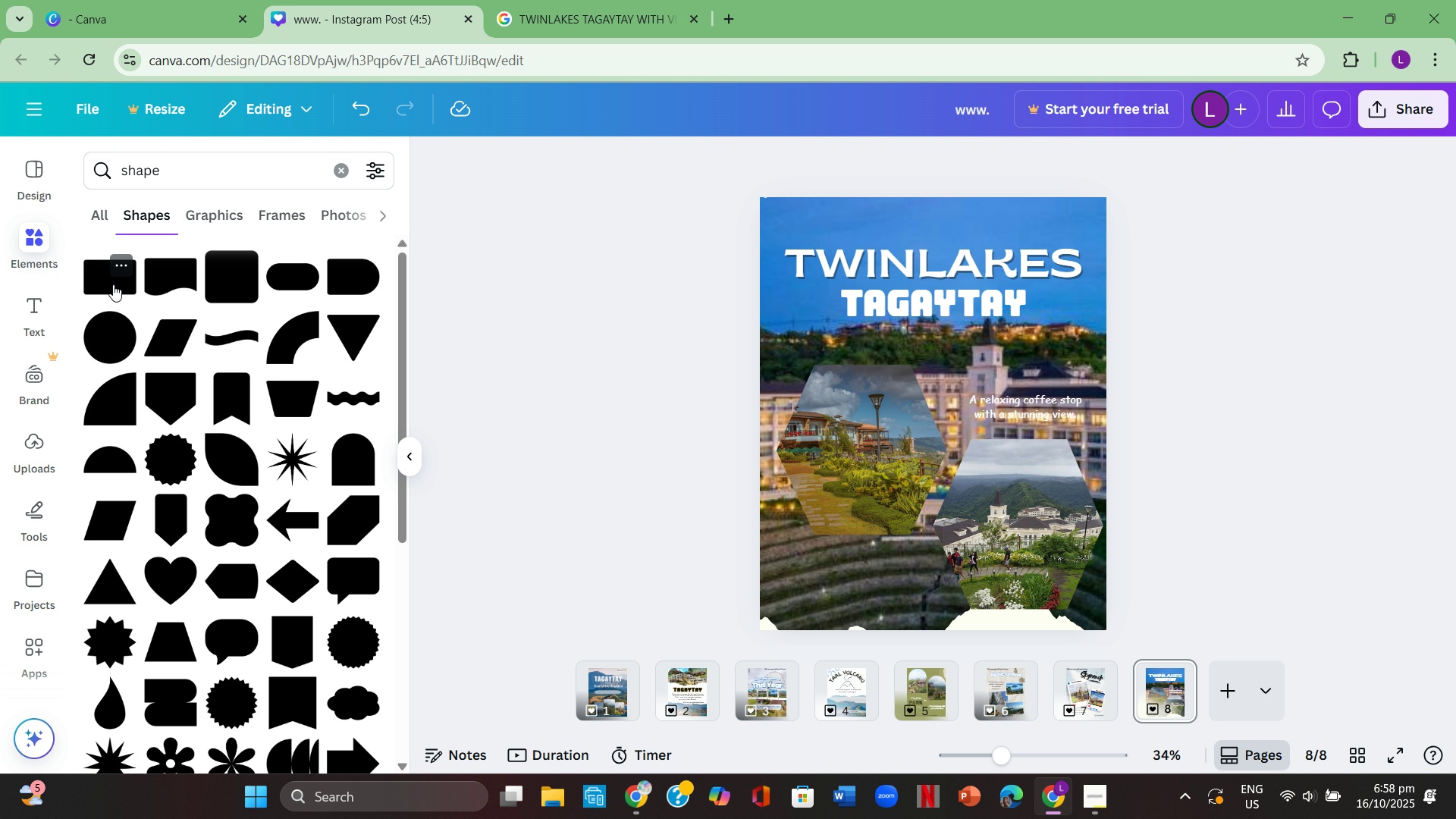 
left_click([113, 284])
 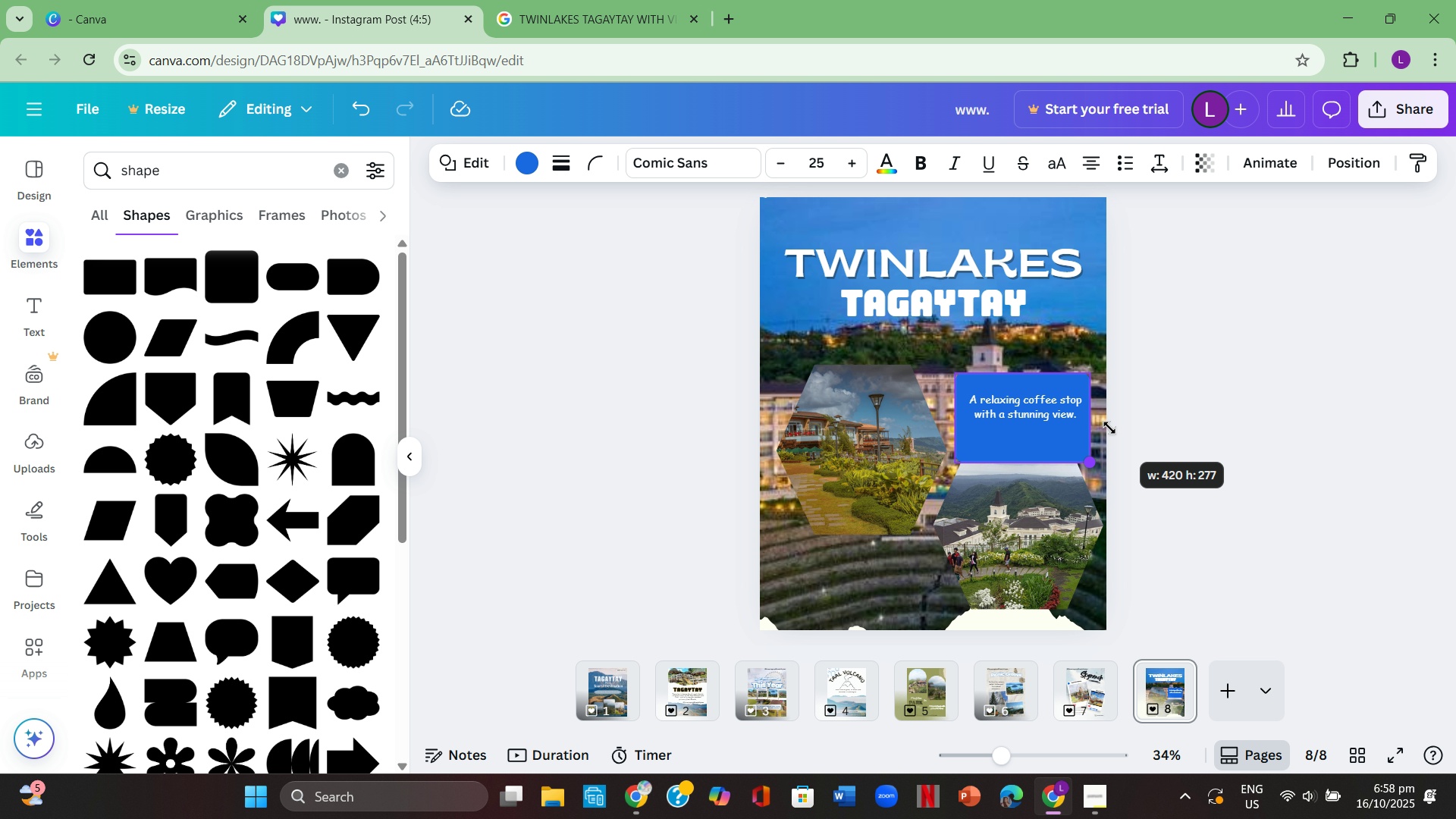 
wait(12.06)
 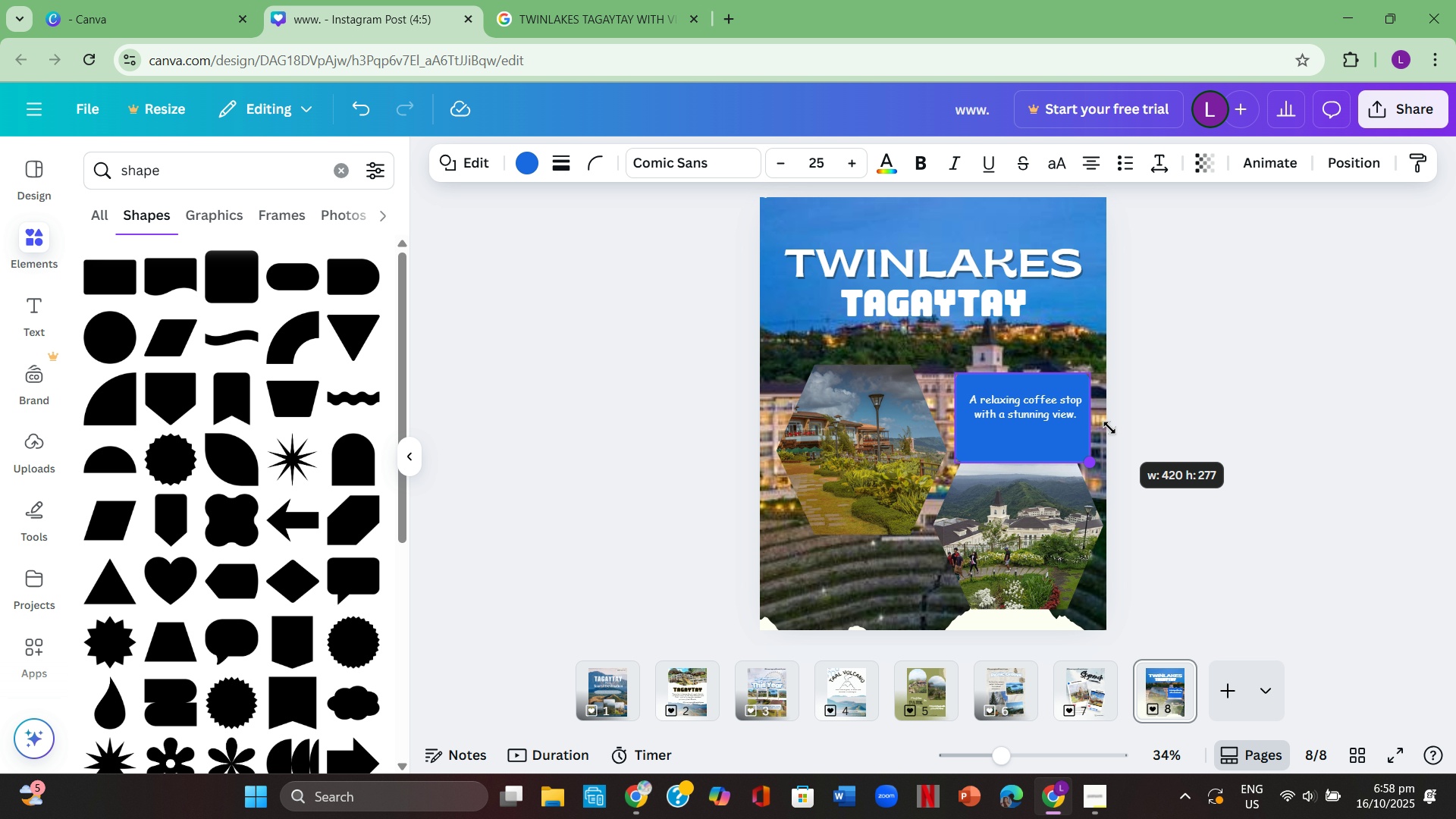 
left_click([1172, 372])
 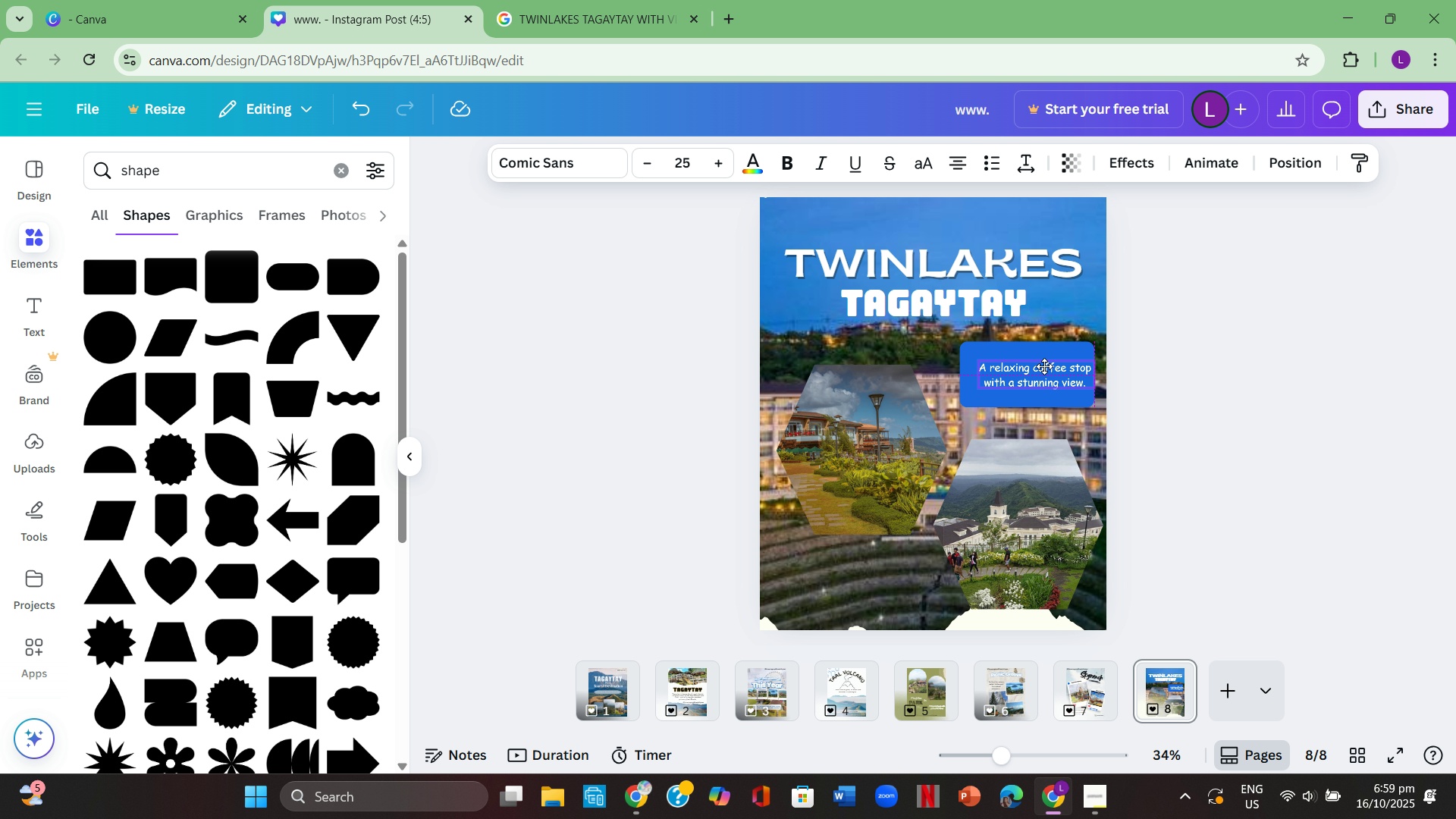 
left_click([1208, 382])
 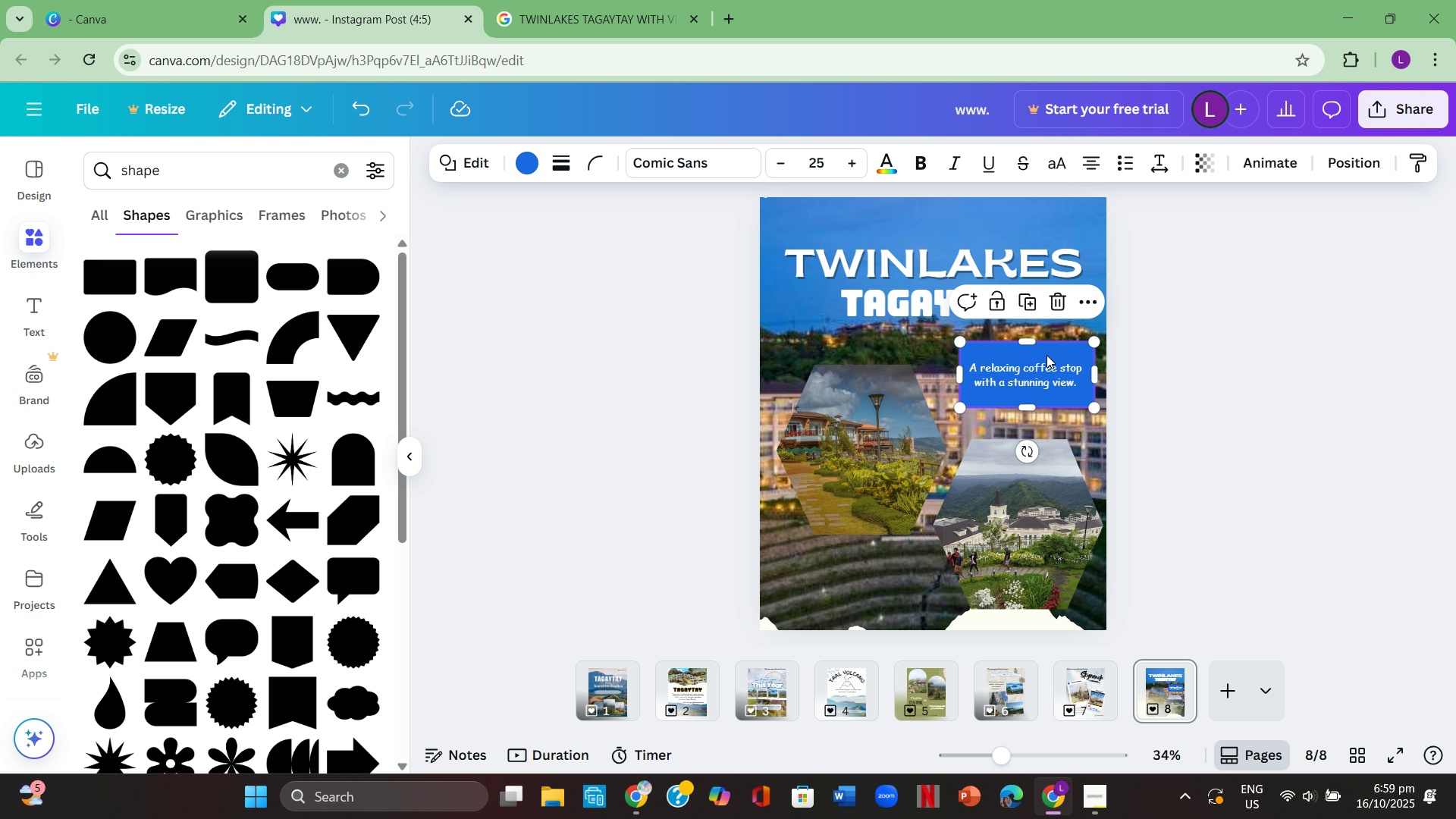 
left_click([1050, 354])
 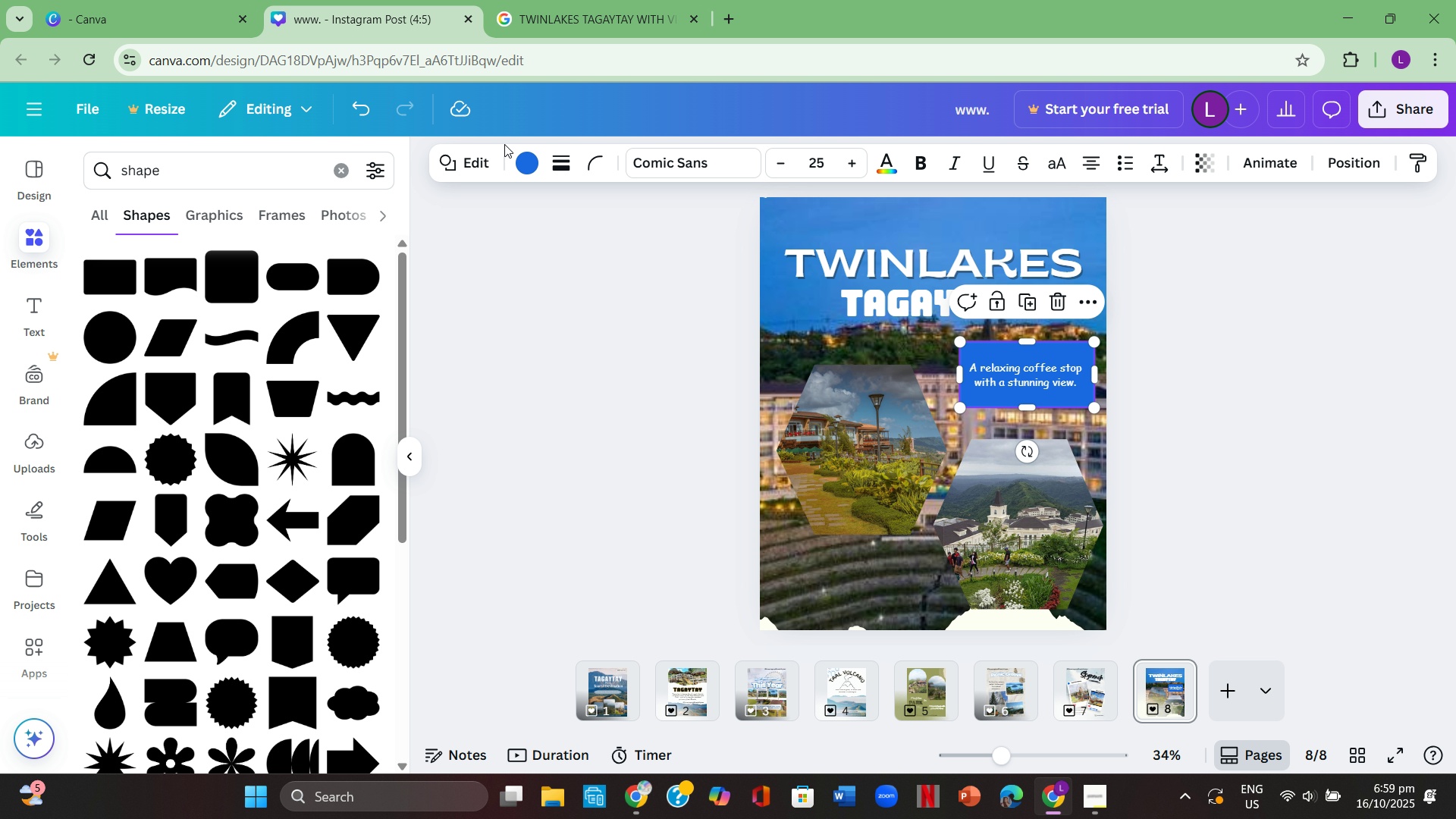 
left_click([530, 165])
 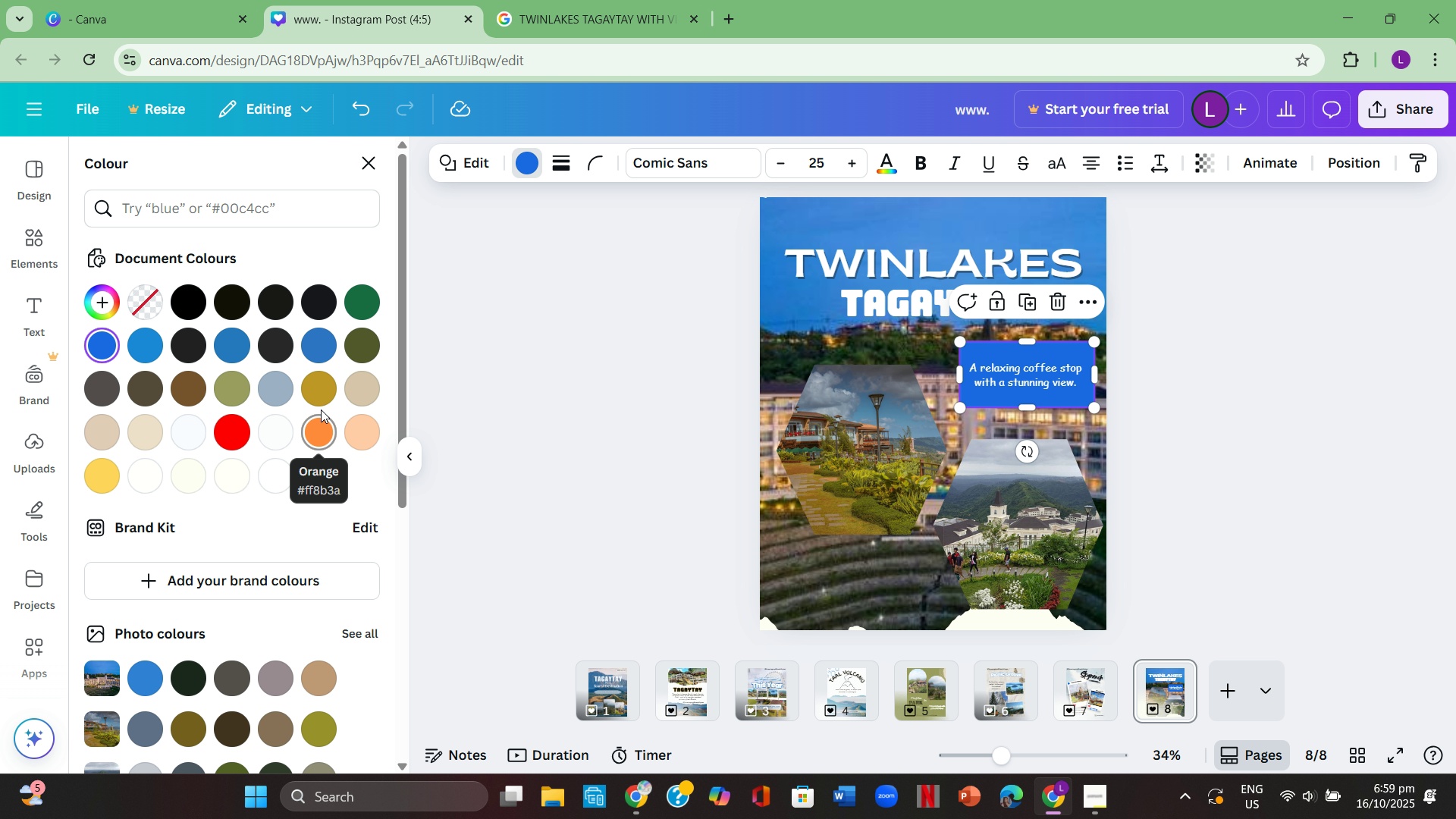 
left_click([286, 387])
 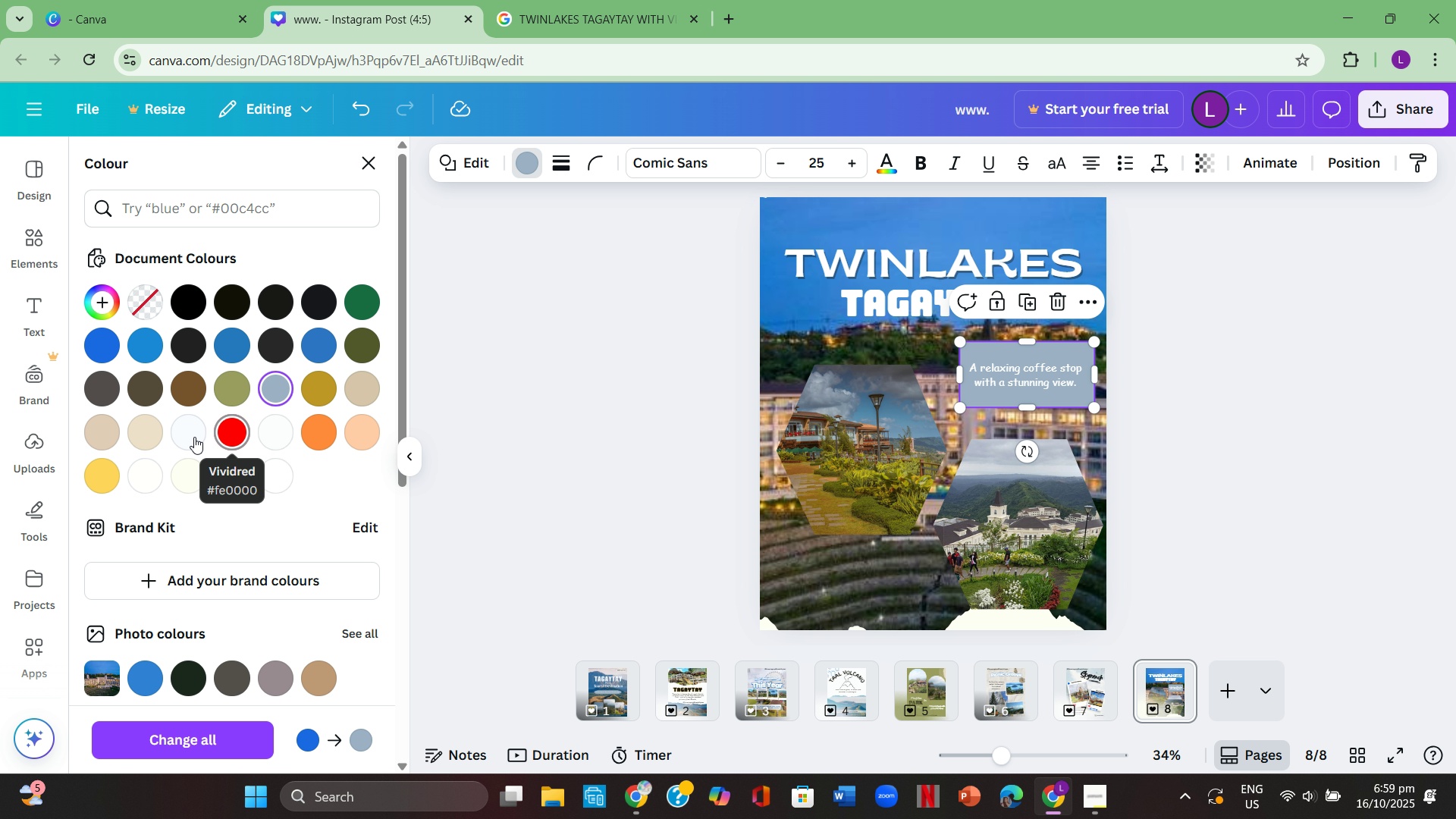 
left_click([155, 435])
 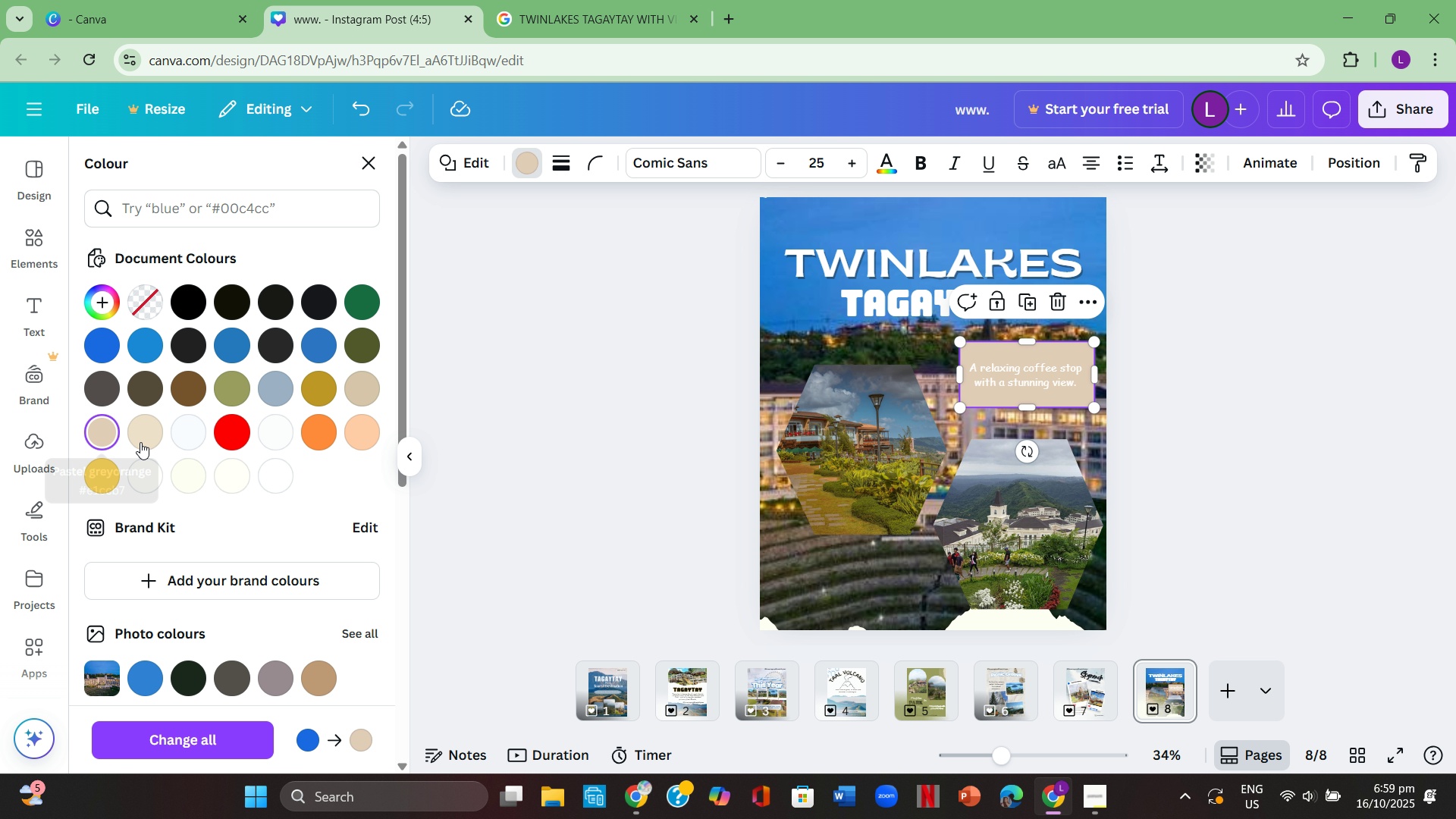 
left_click([361, 304])
 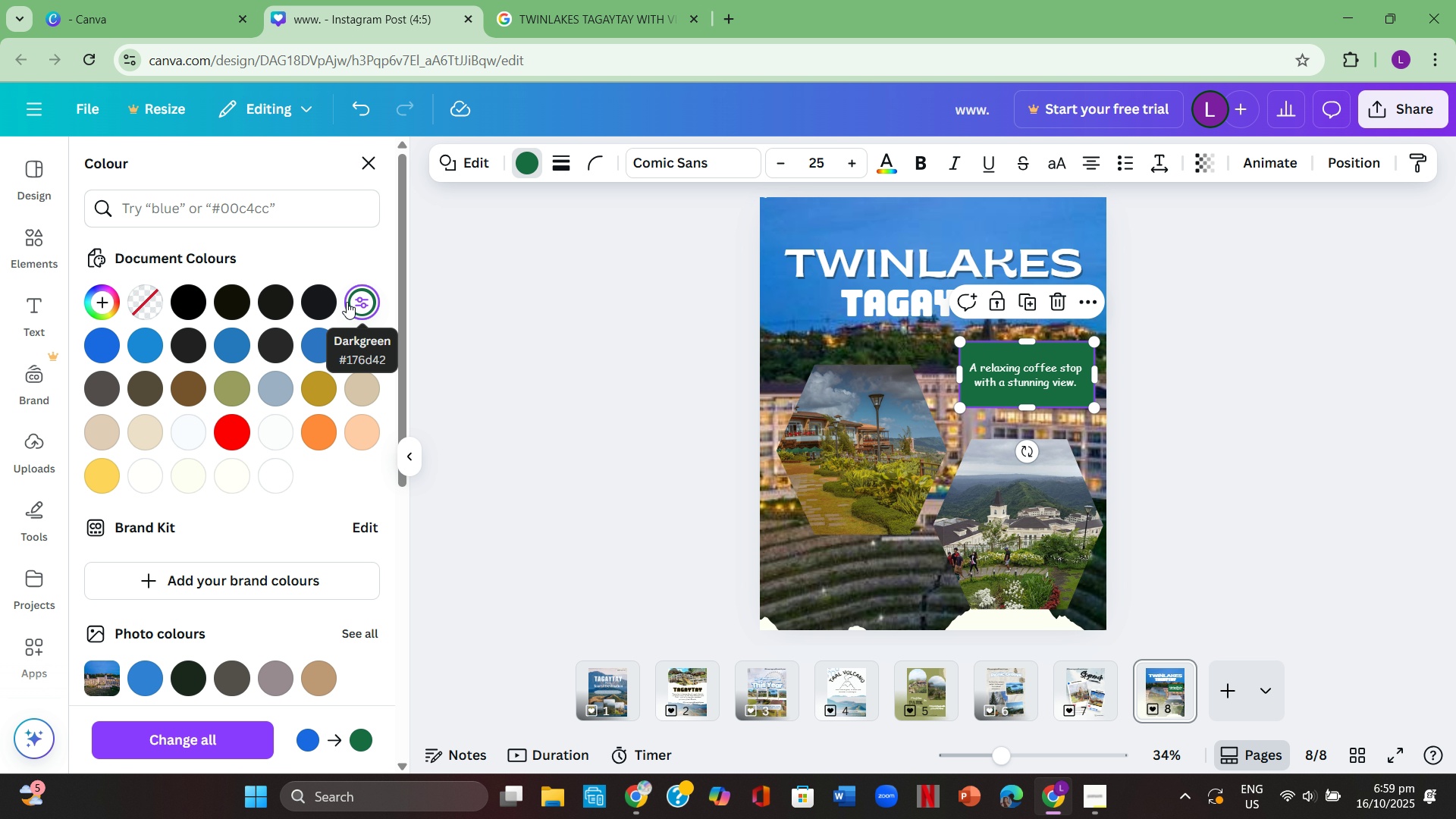 
mouse_move([299, 316])
 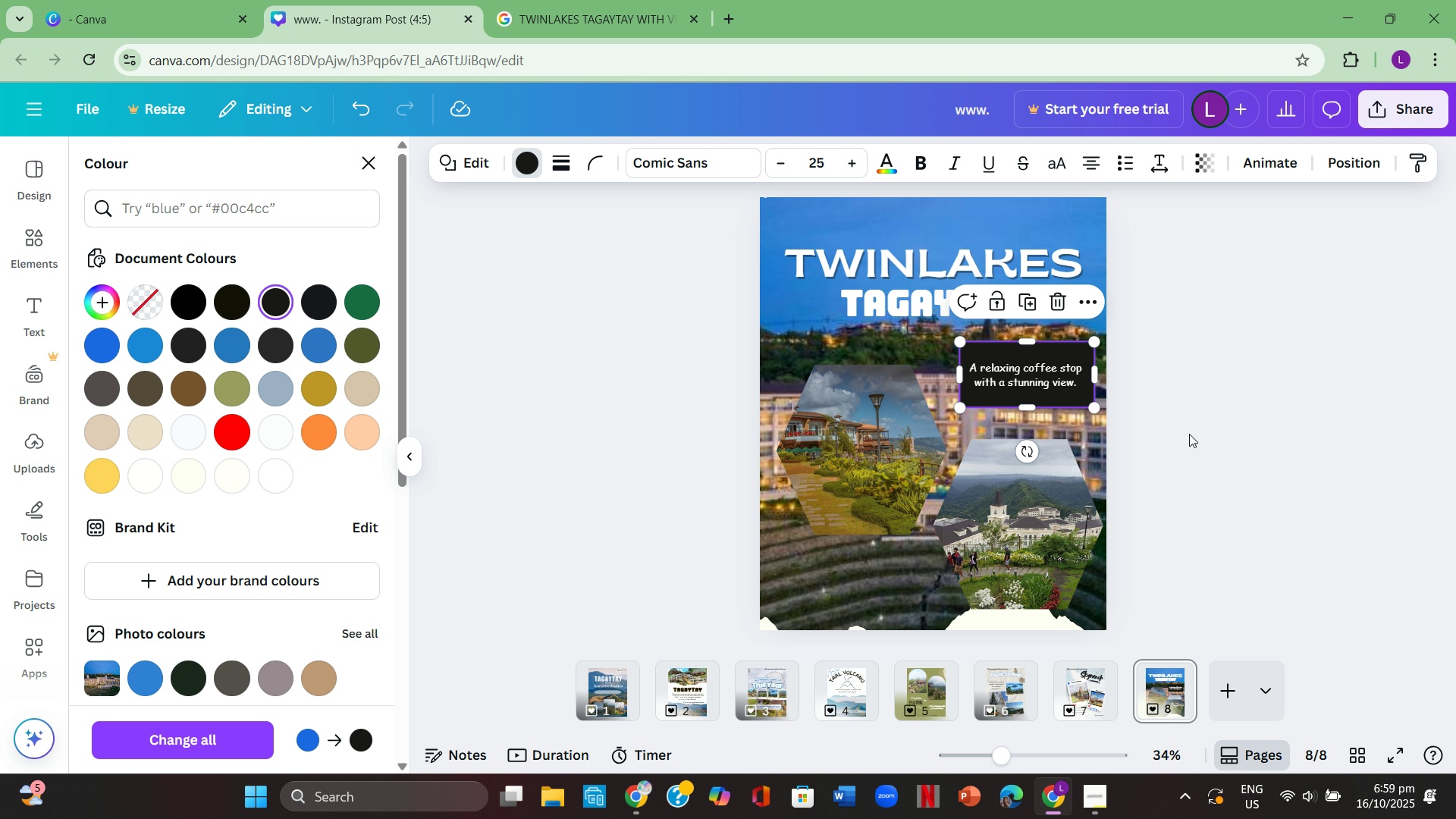 
left_click([1189, 434])
 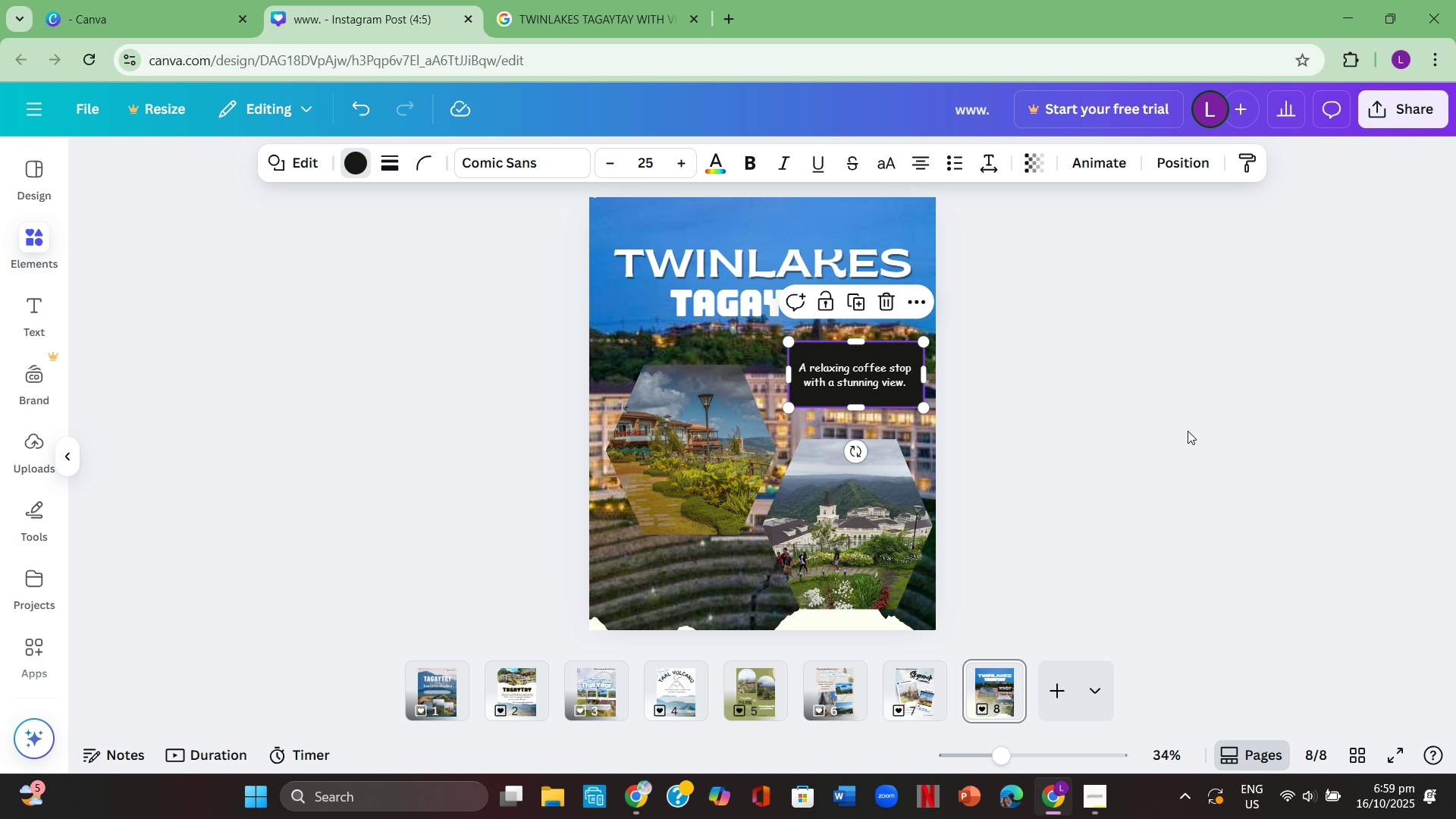 
left_click([1188, 431])
 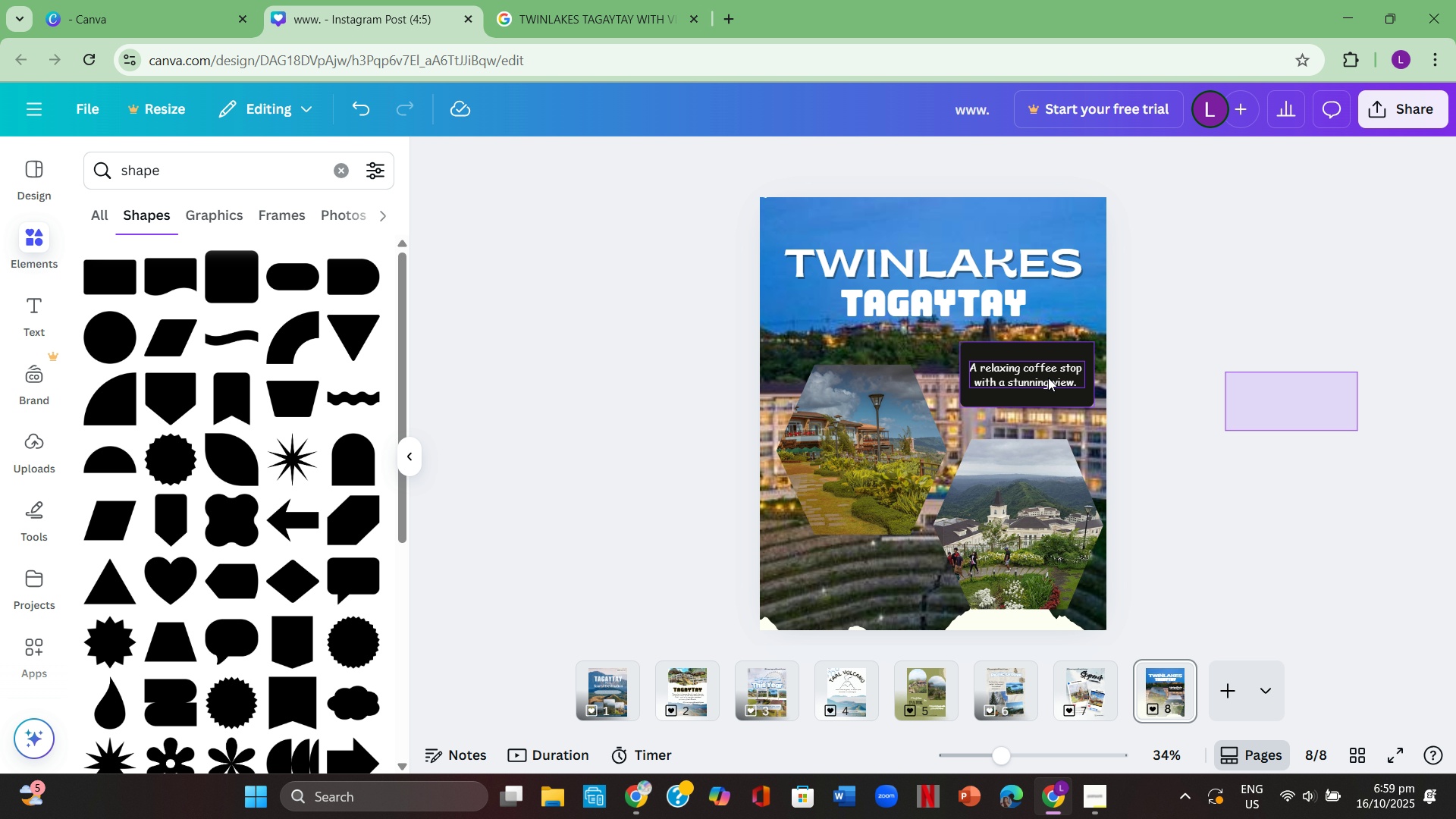 
left_click([1367, 469])
 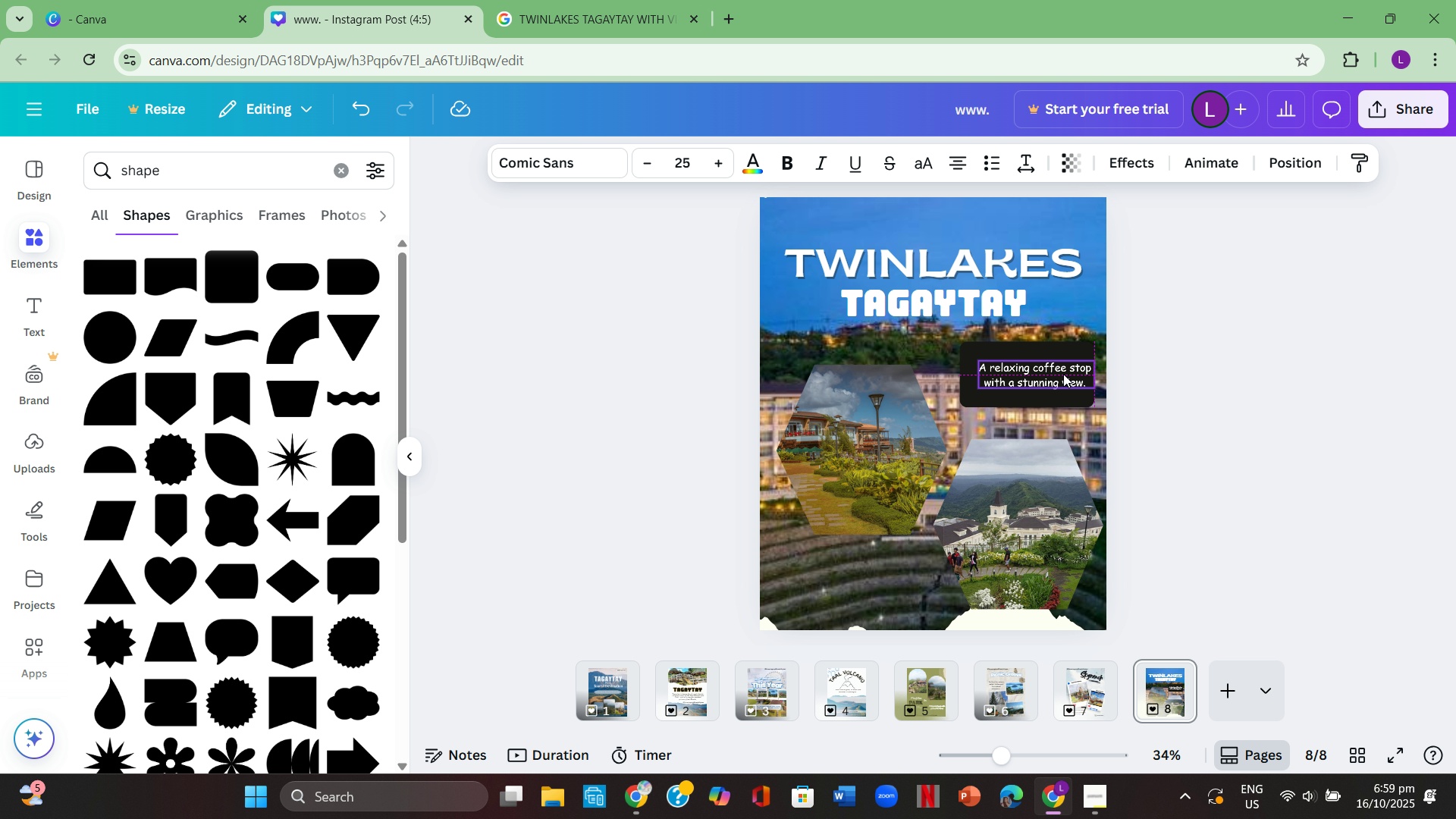 
left_click([1197, 381])
 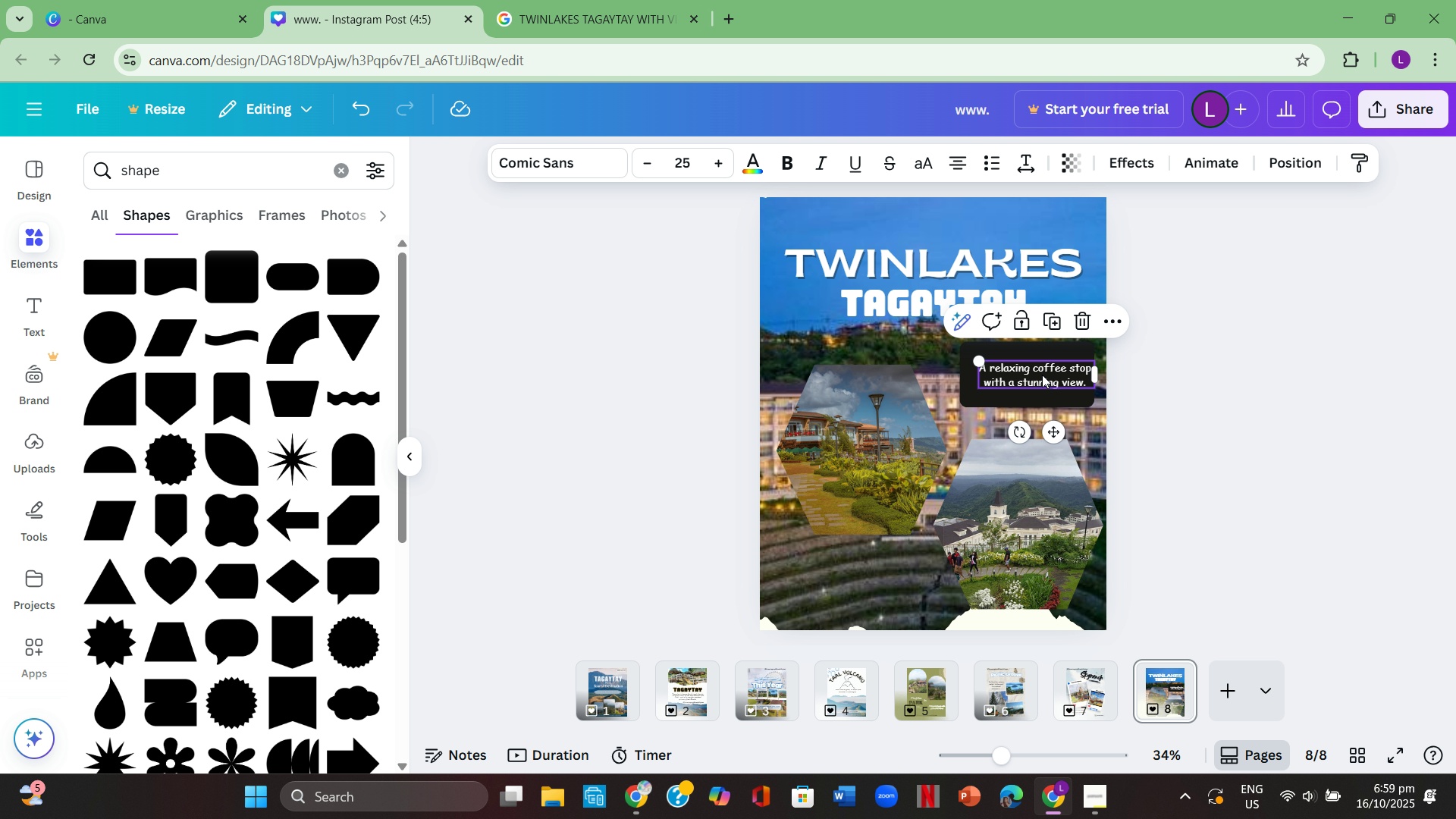 
wait(7.15)
 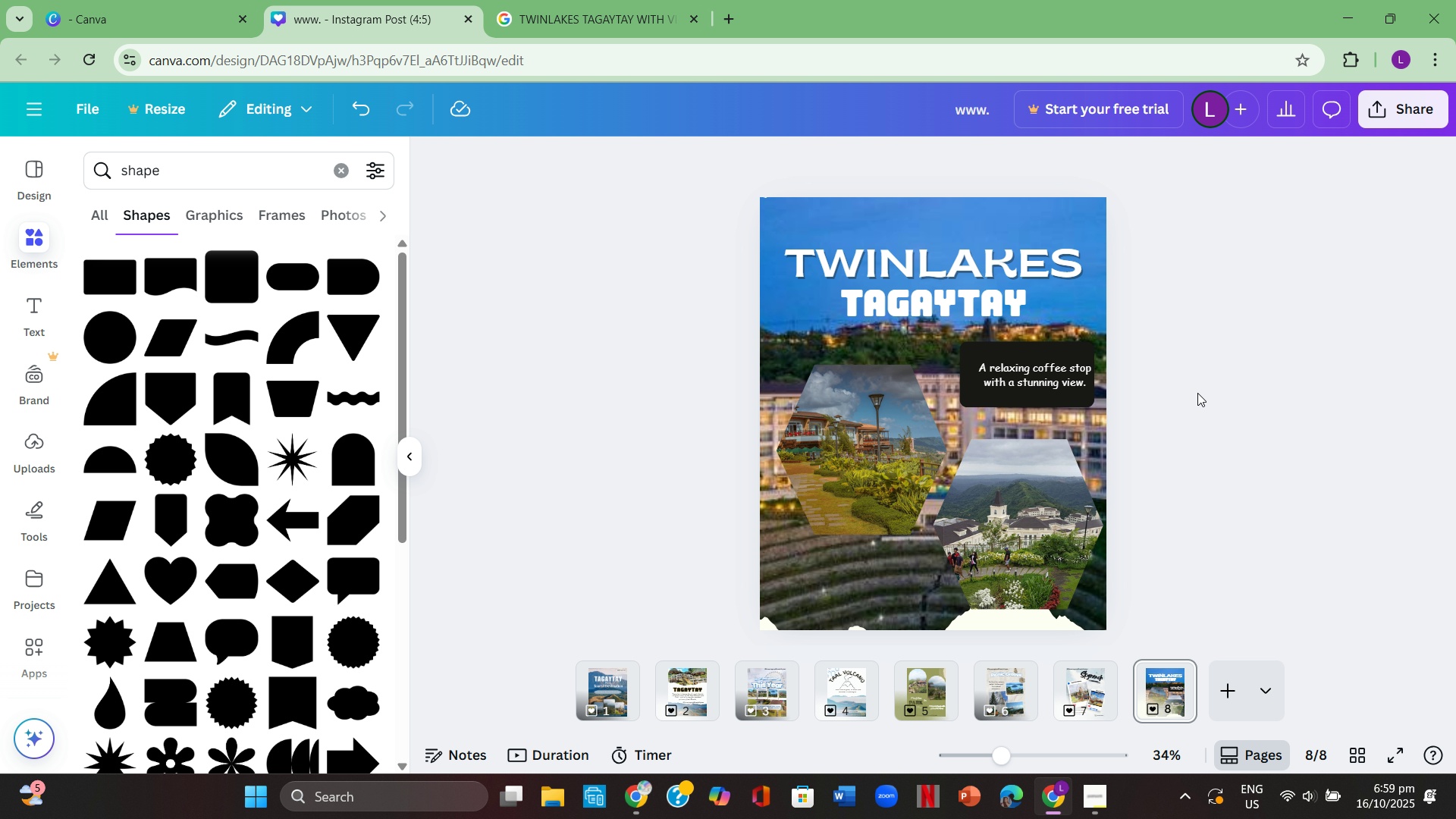 
left_click([1234, 375])
 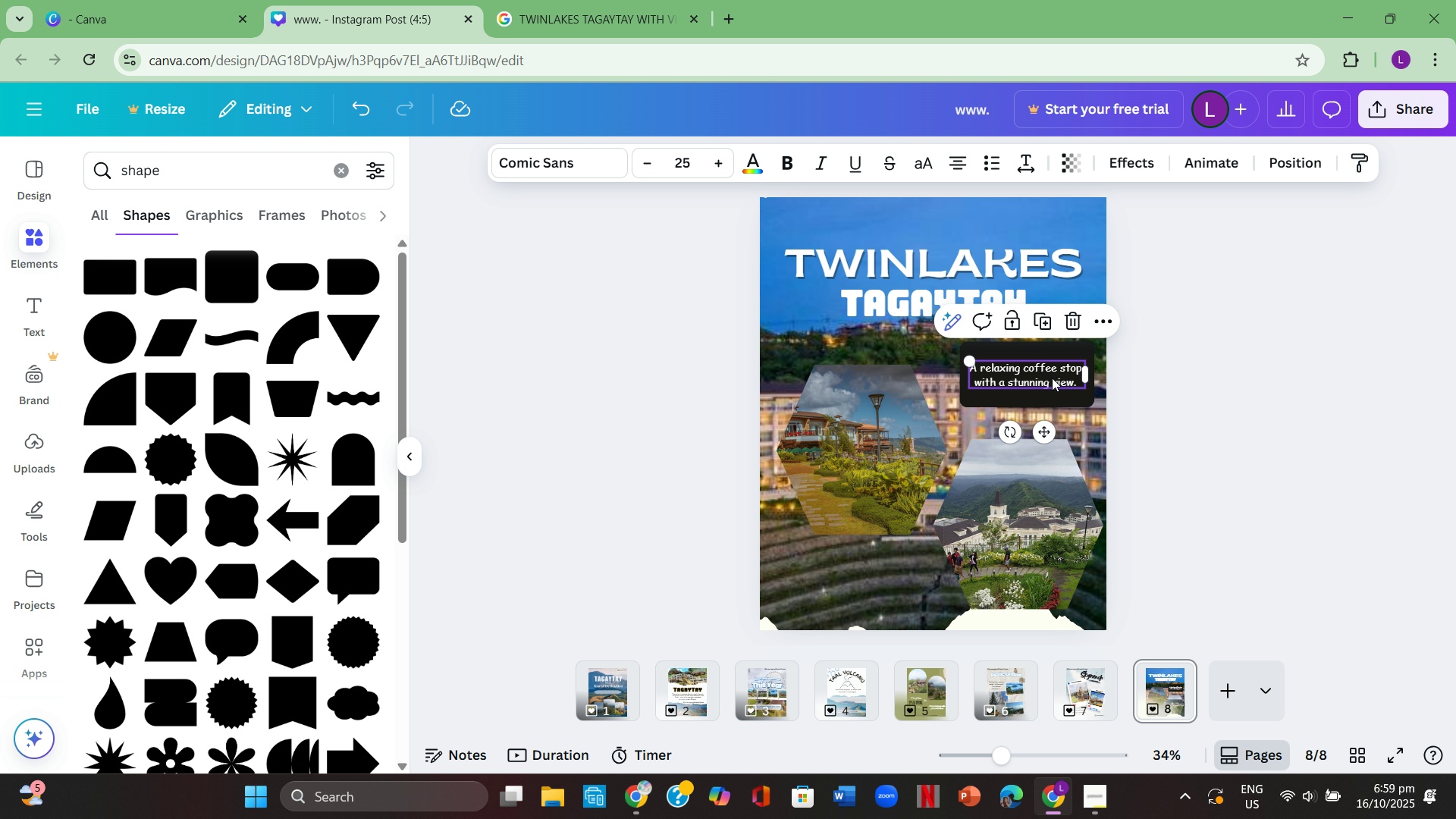 
double_click([1052, 378])
 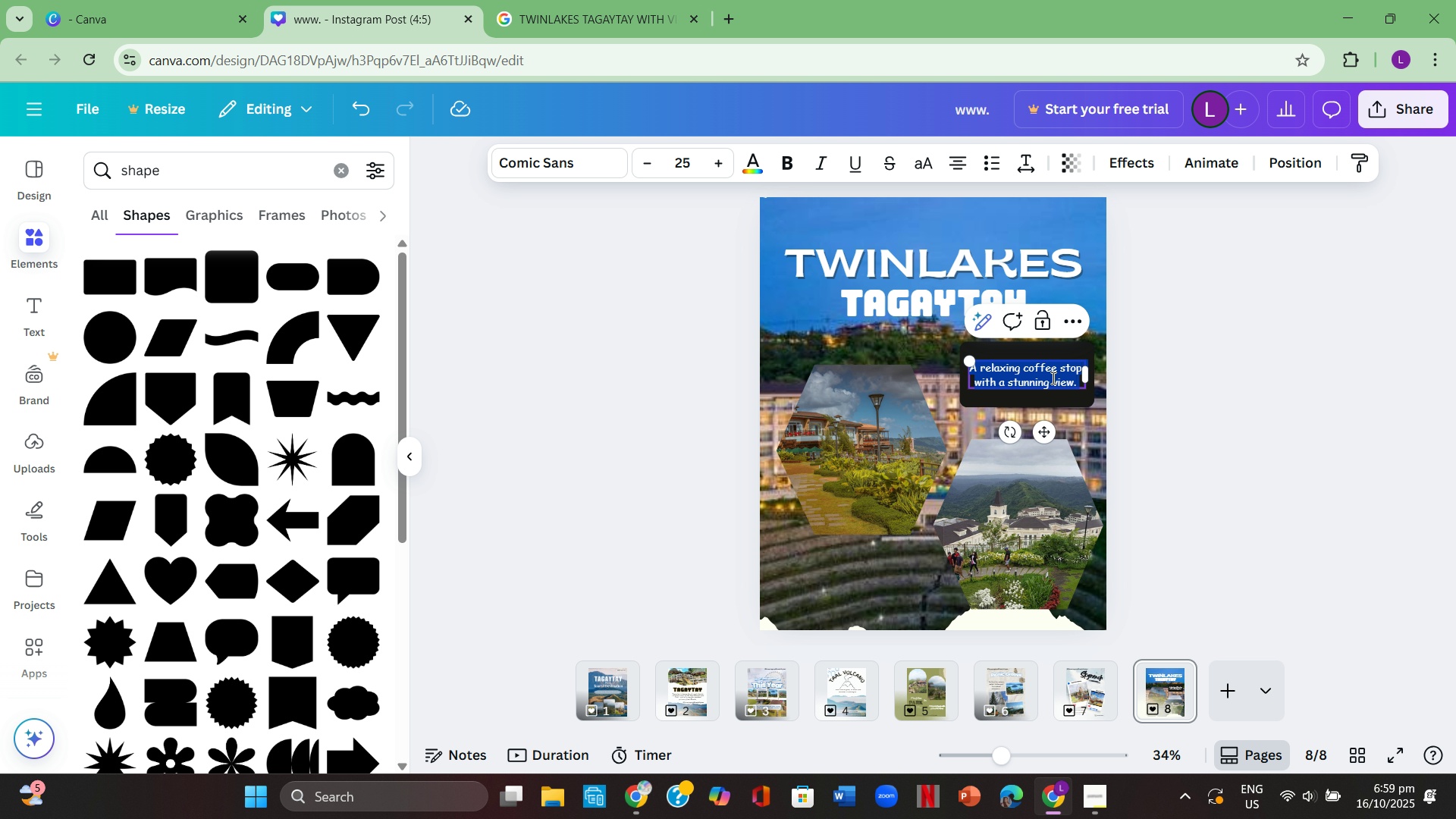 
key(Control+ControlLeft)
 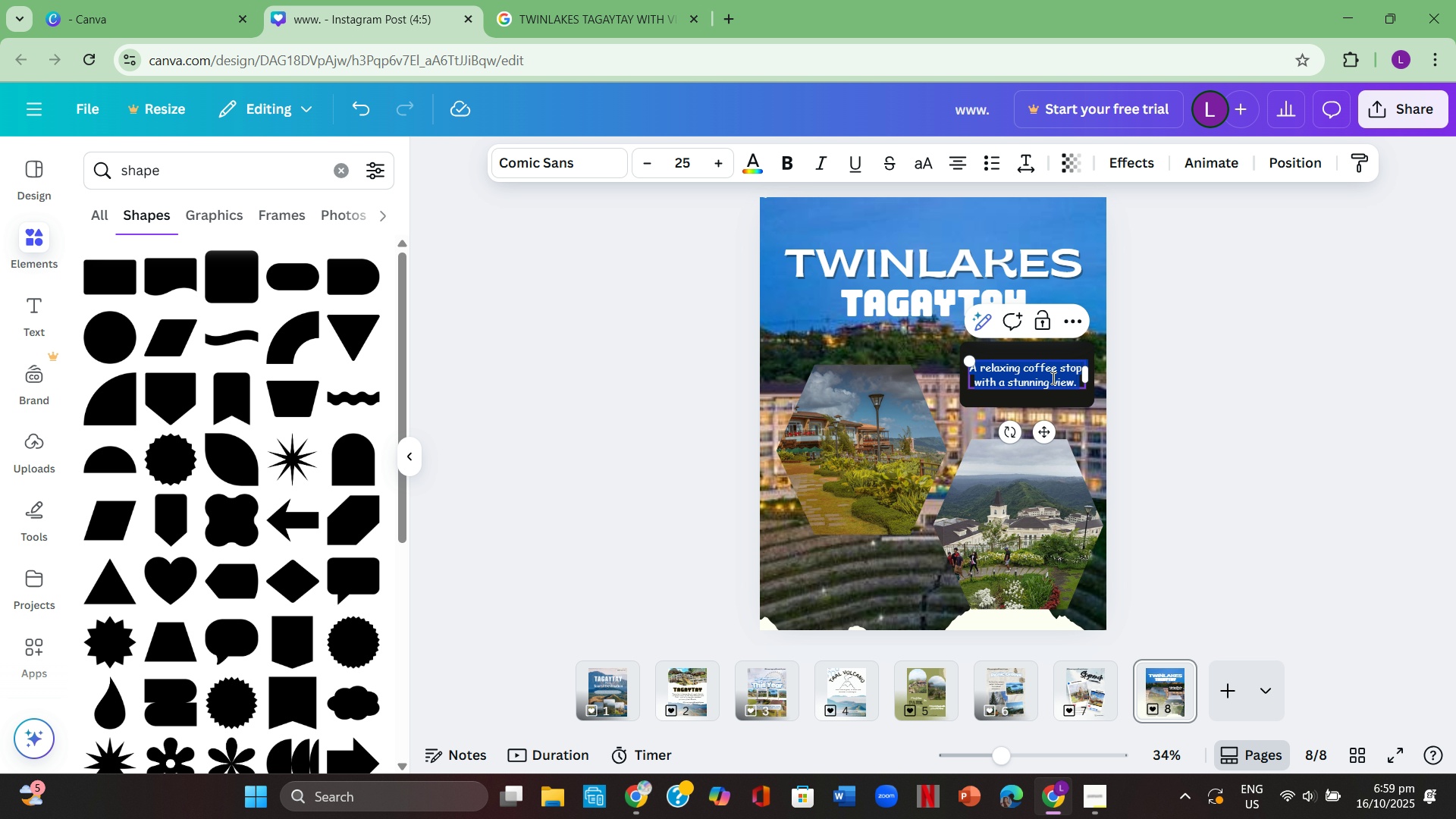 
key(Control+A)
 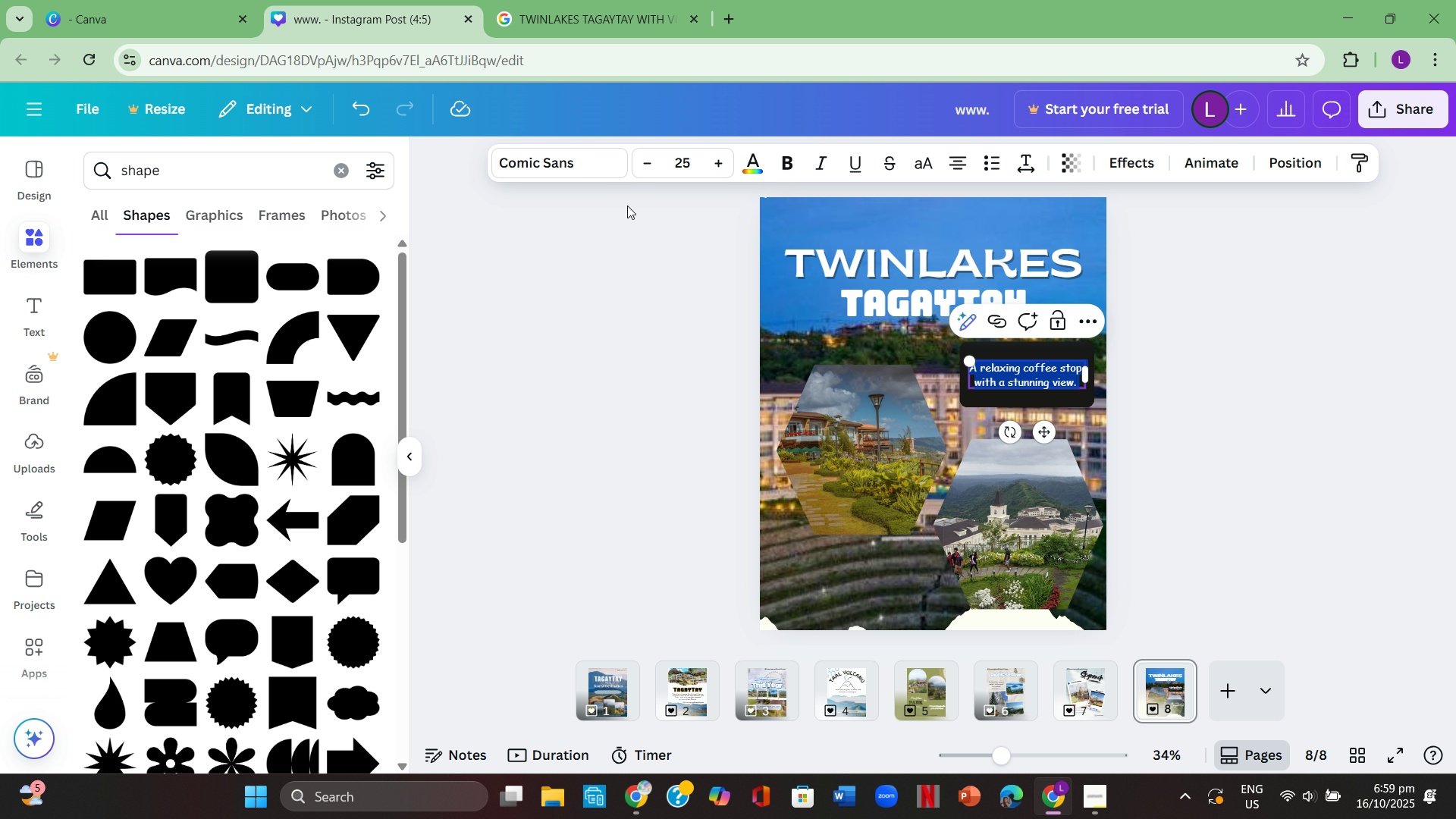 
left_click([544, 168])
 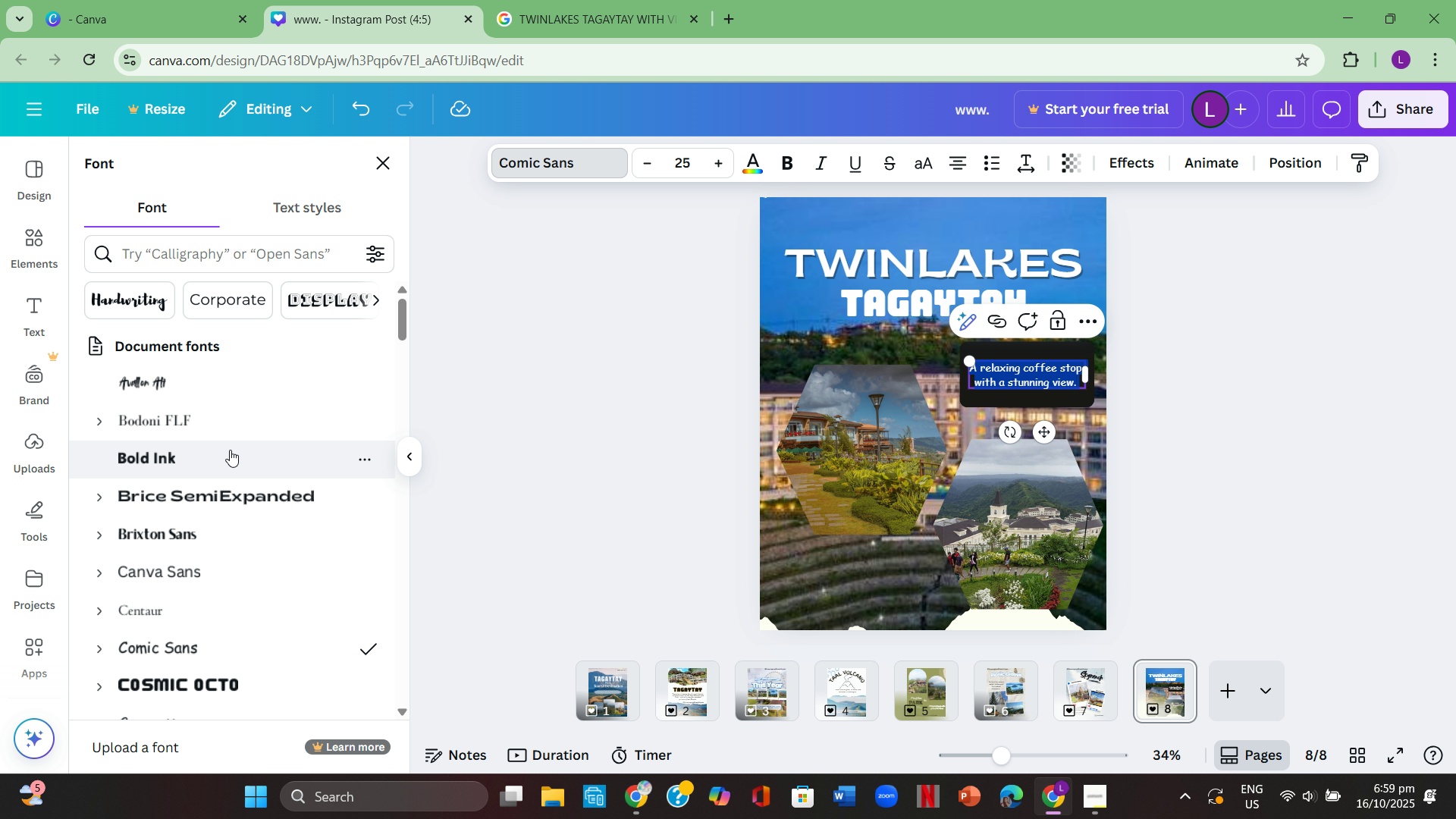 
left_click([230, 430])
 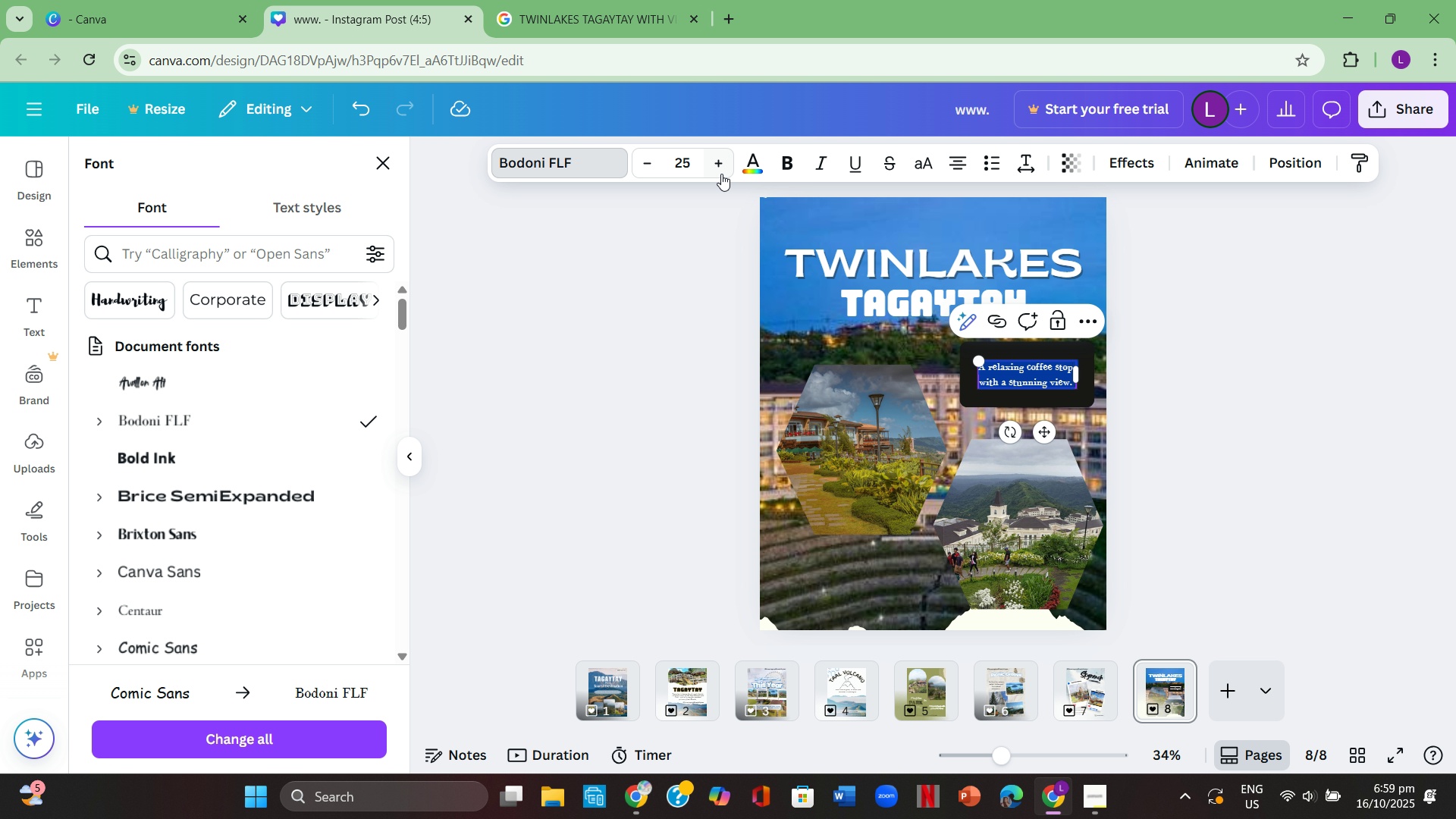 
double_click([717, 168])
 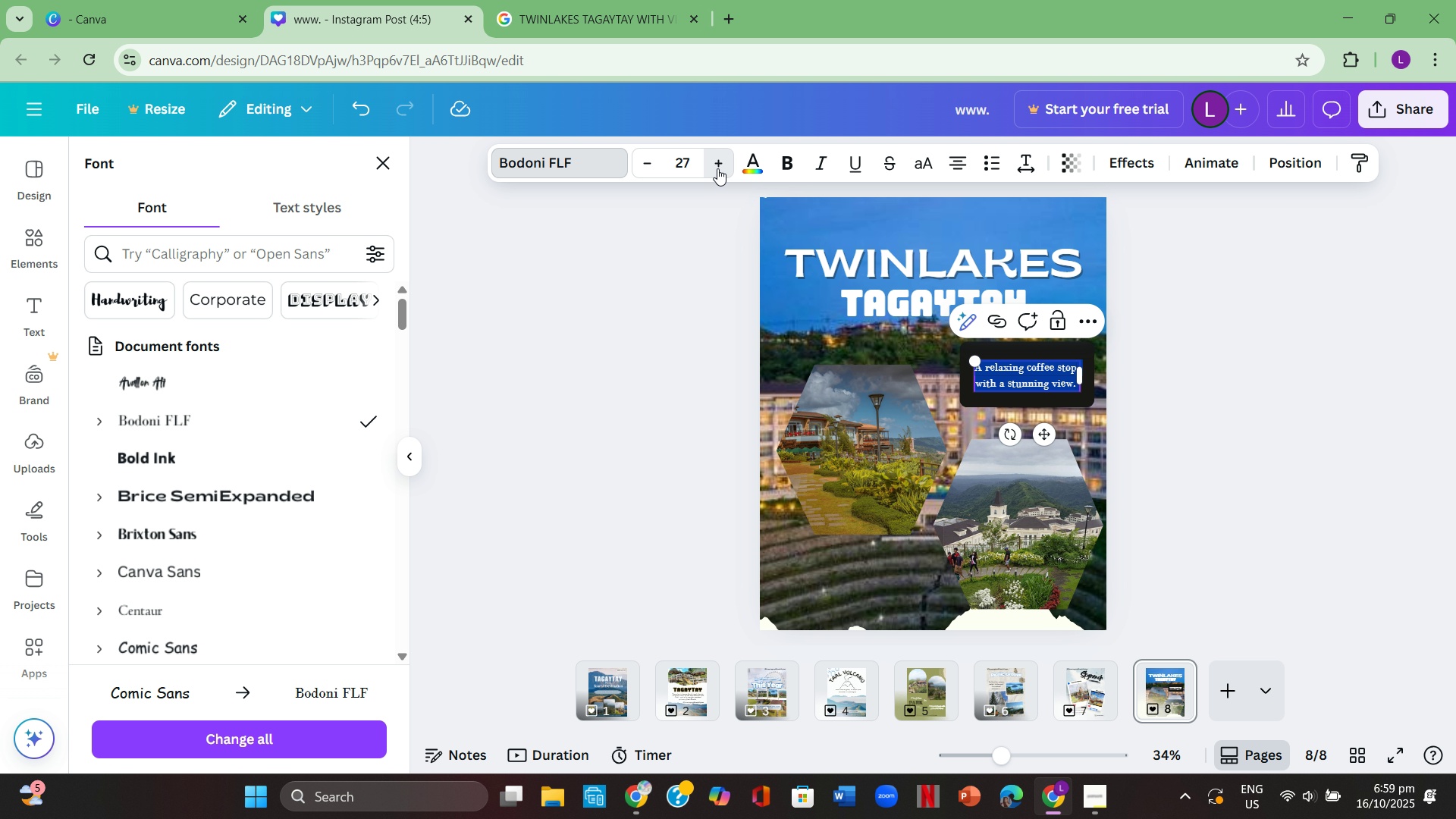 
triple_click([717, 168])
 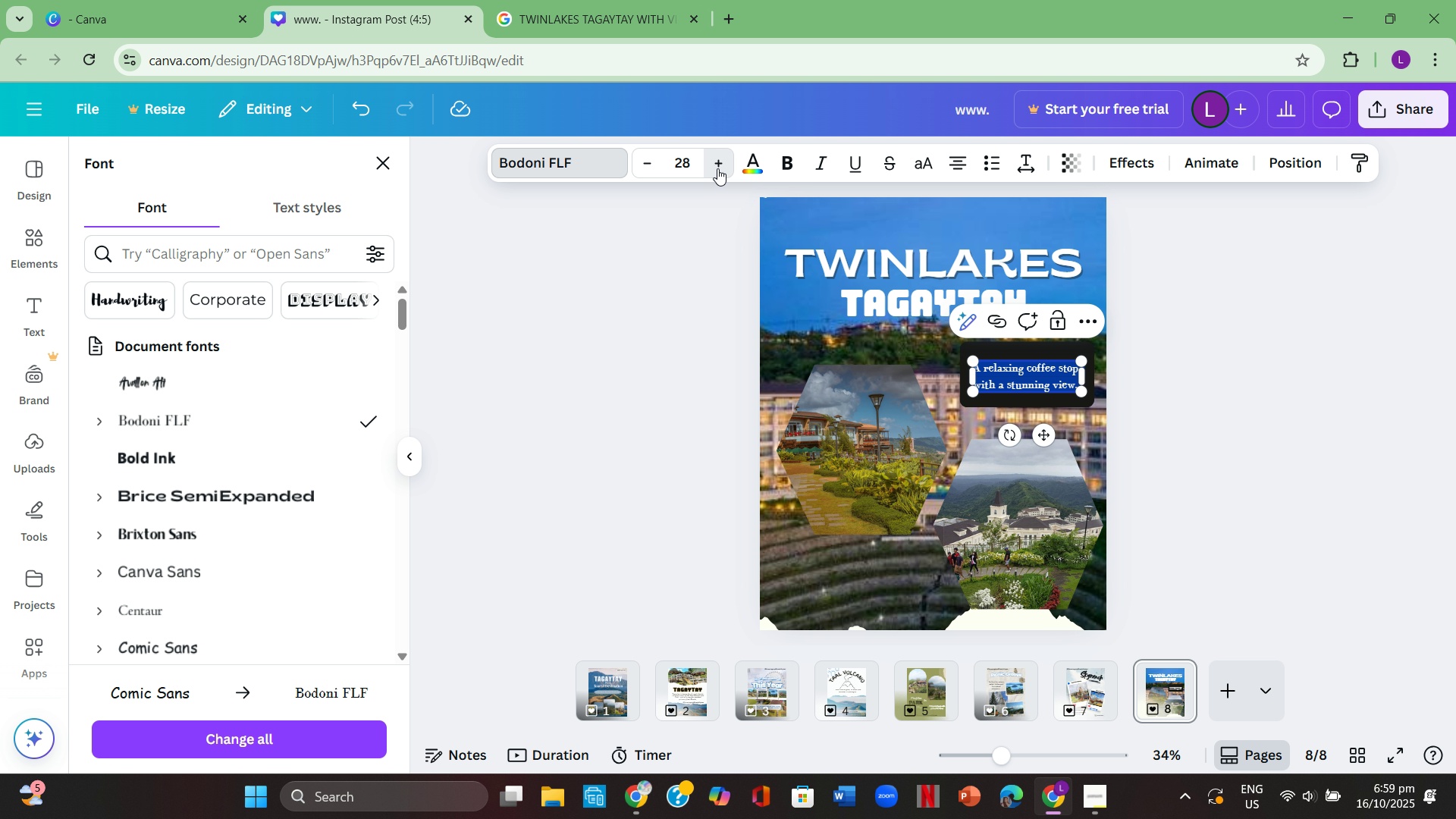 
triple_click([717, 168])
 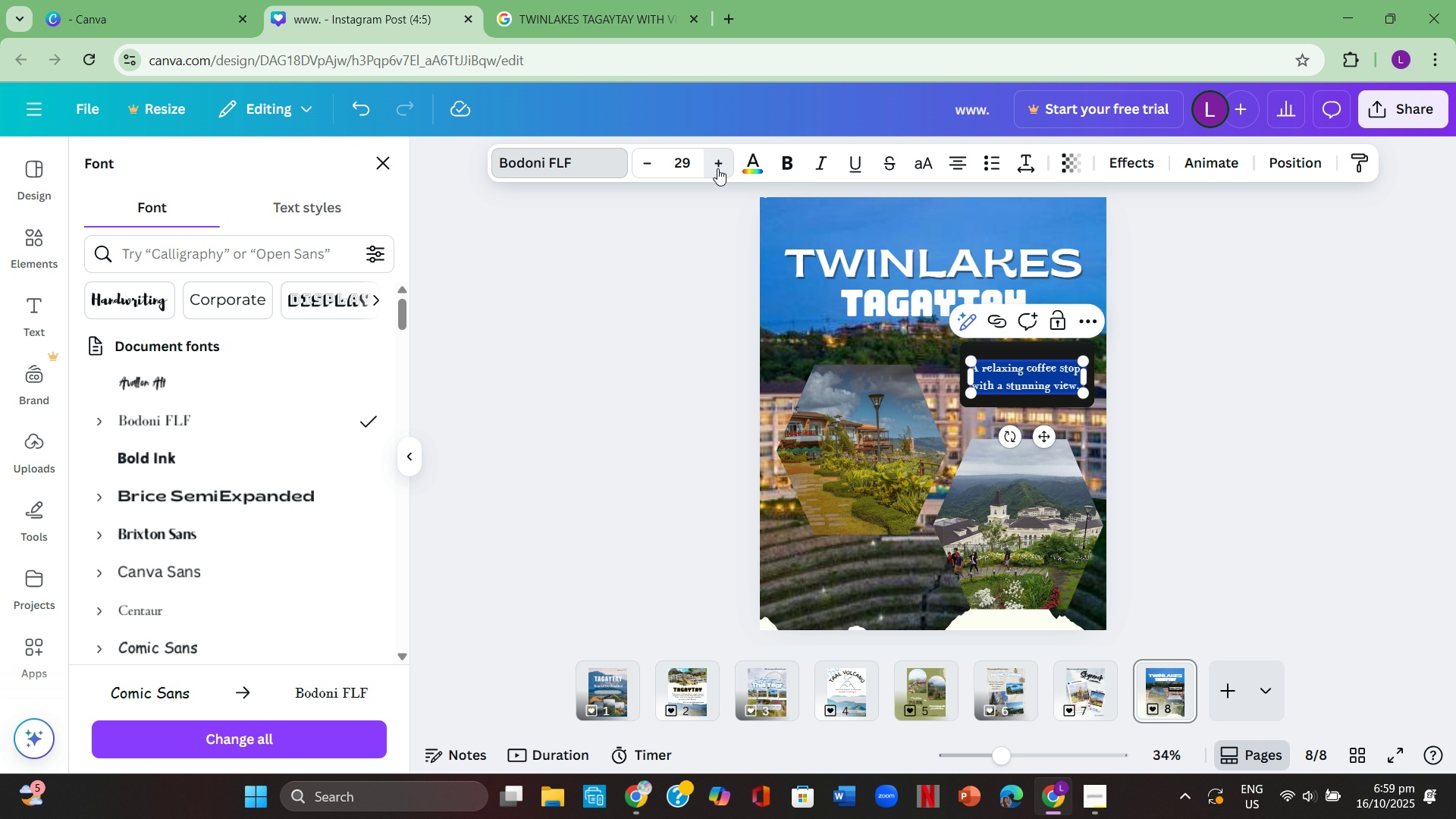 
triple_click([717, 168])
 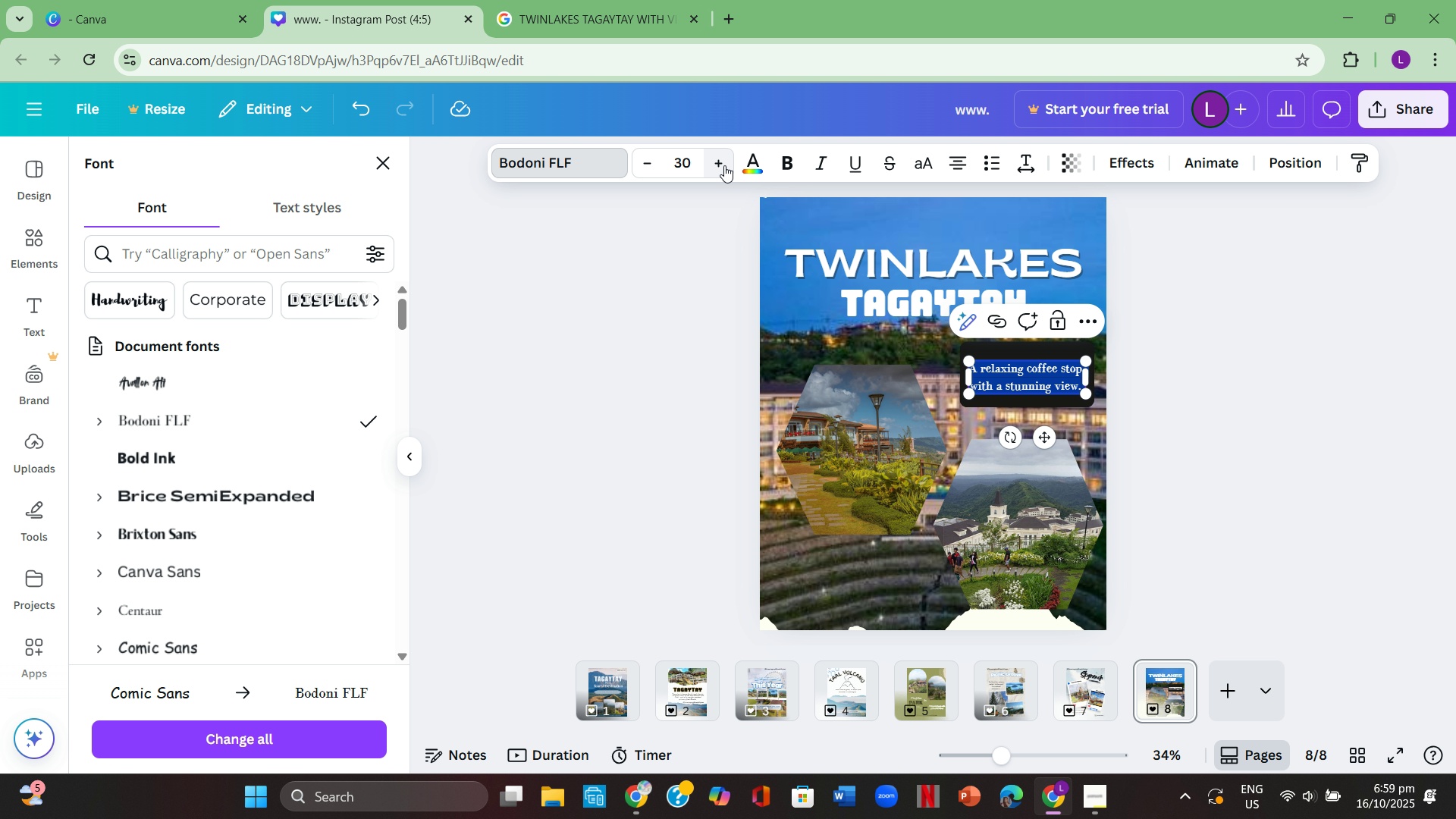 
left_click([724, 165])
 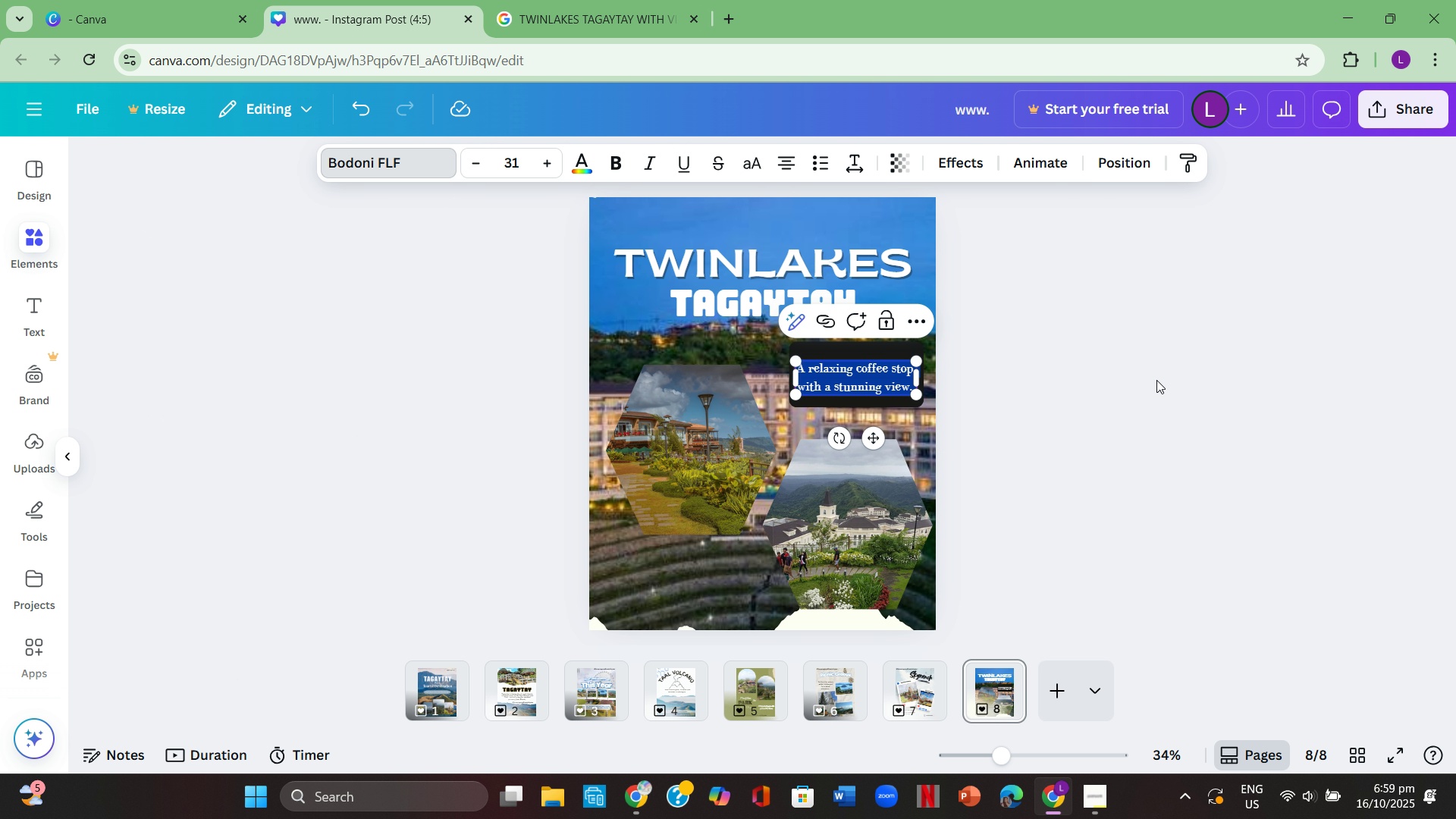 
double_click([1156, 380])
 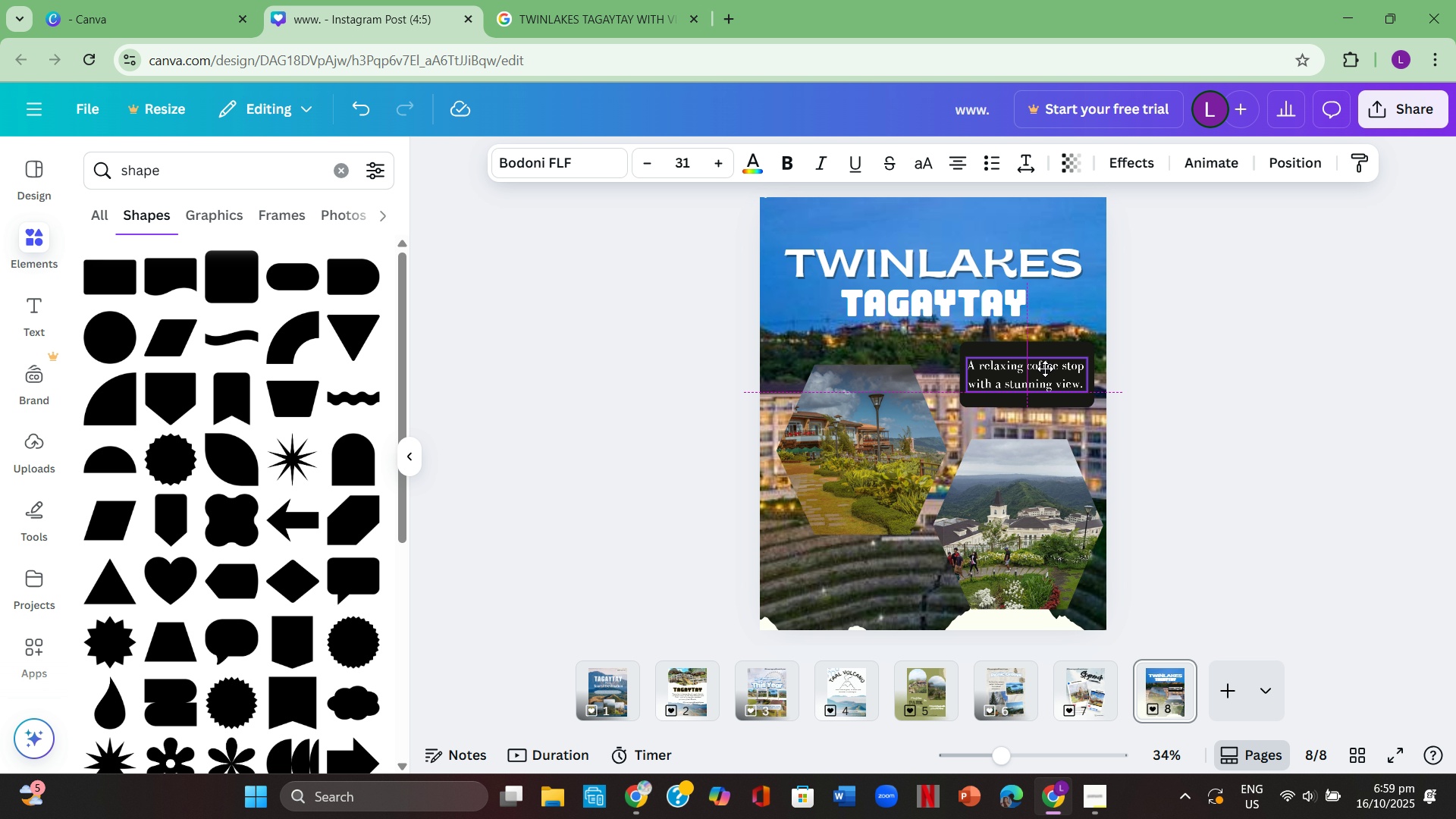 
left_click([1161, 371])
 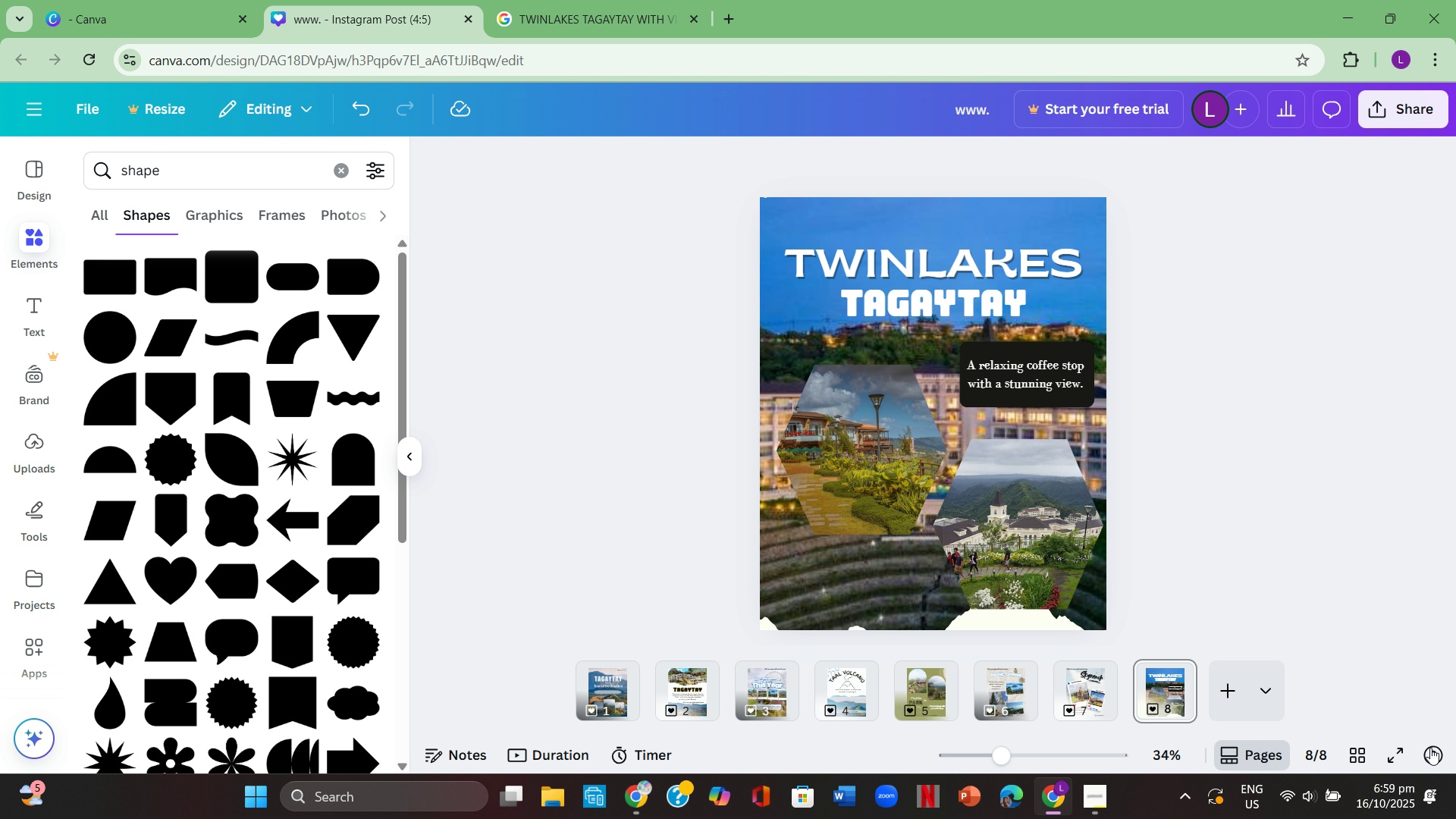 
left_click([1402, 759])
 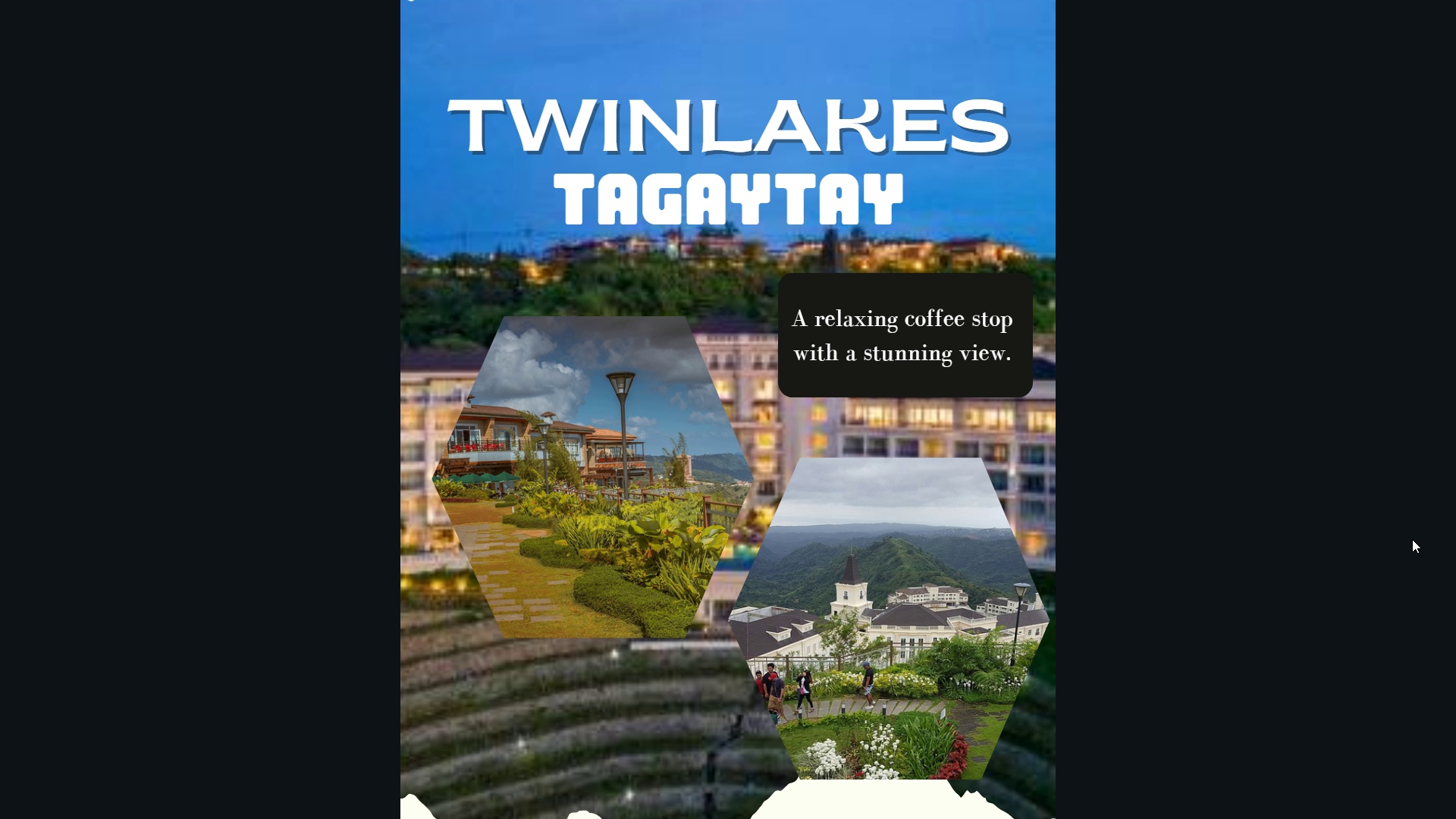 
wait(12.98)
 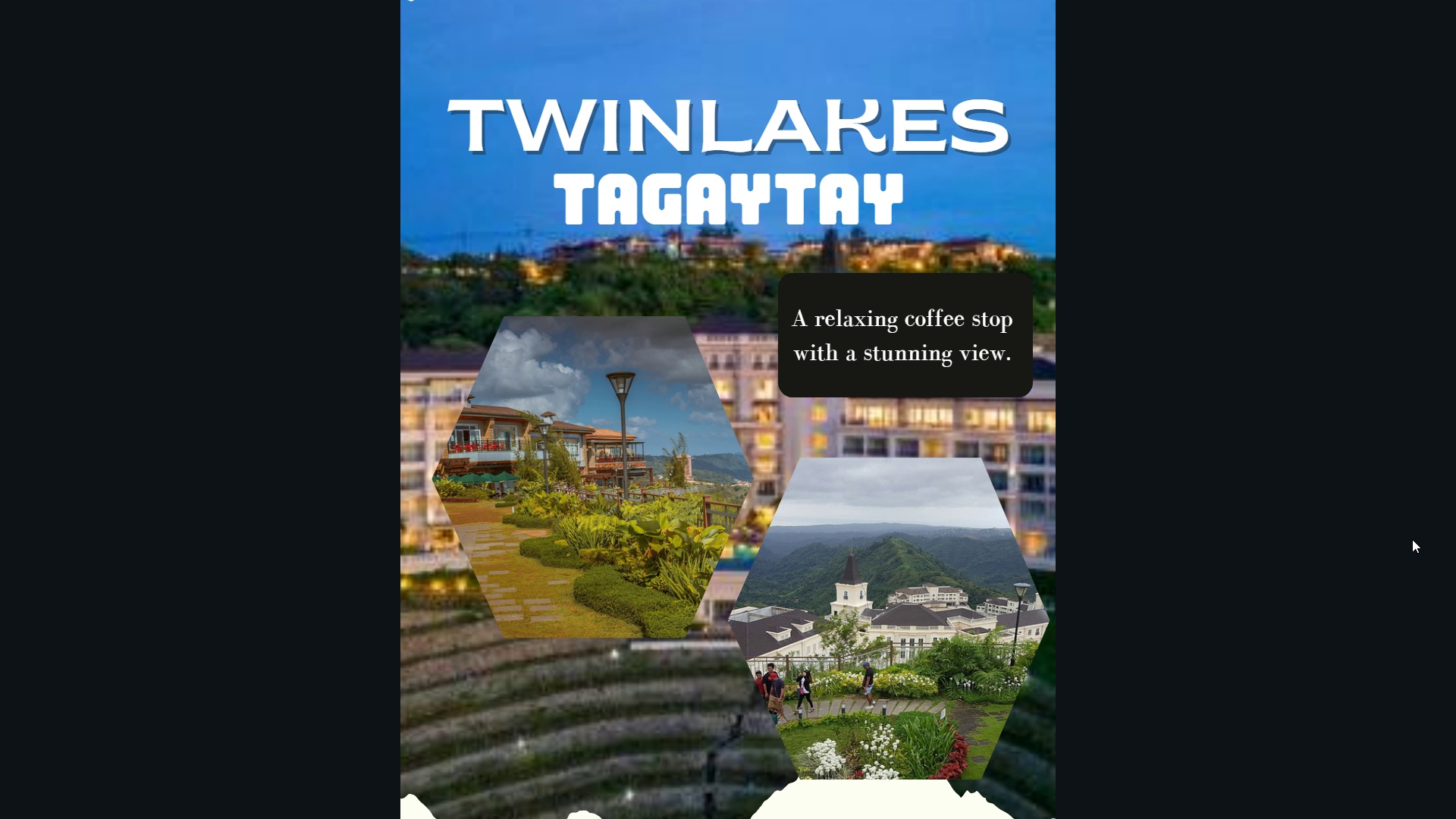 
key(Escape)
 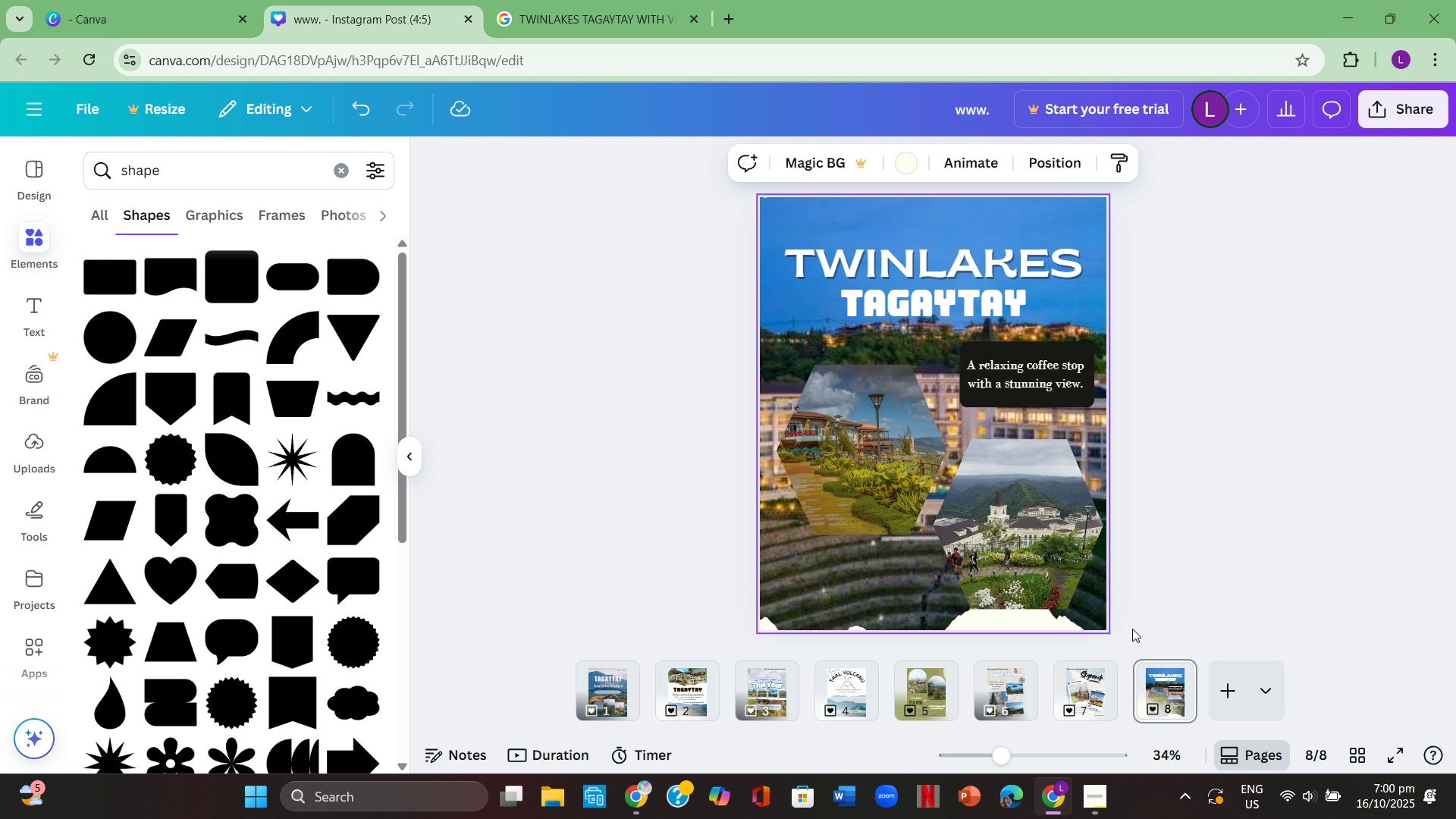 
left_click([1084, 680])
 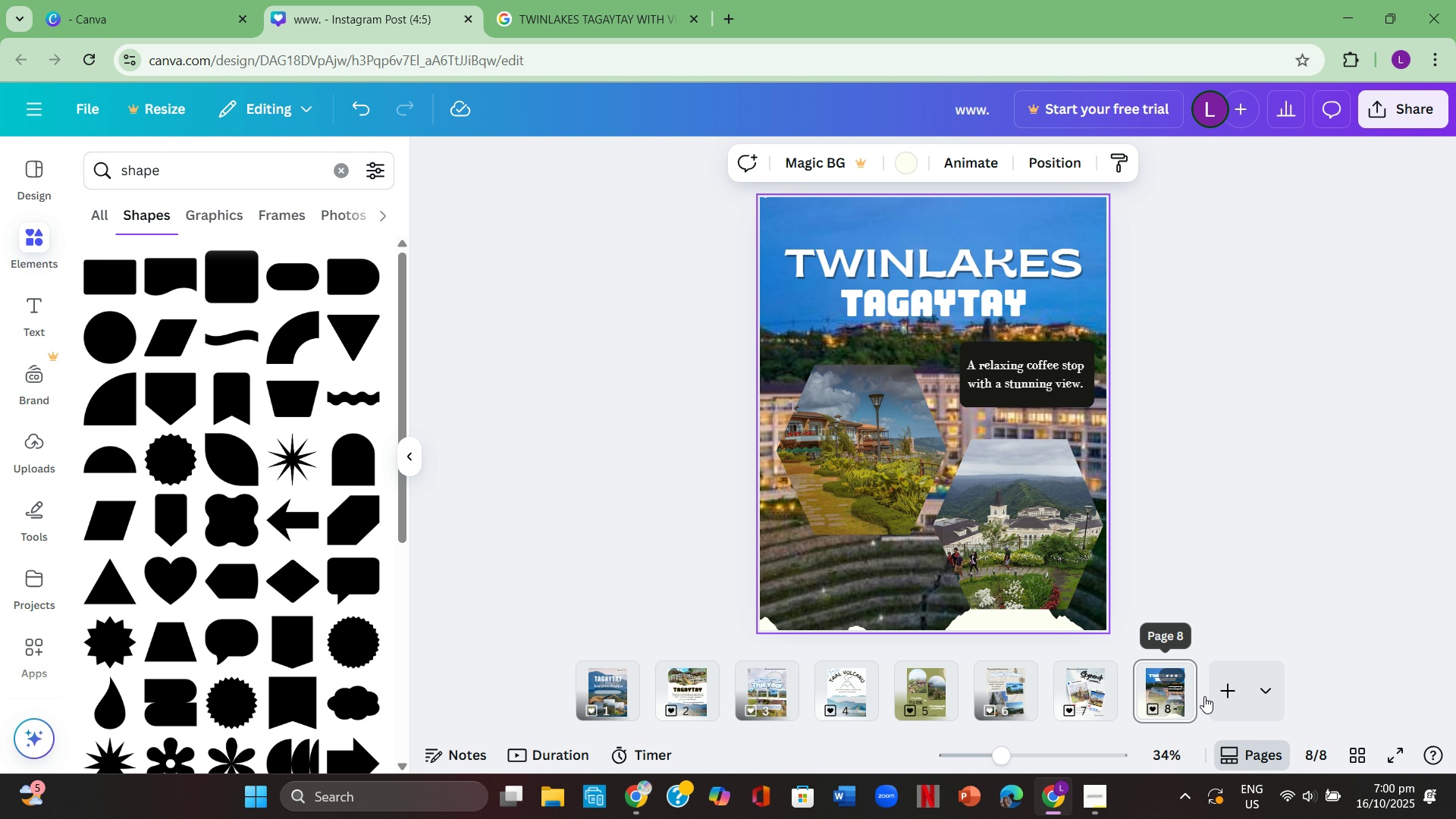 
left_click([1244, 574])
 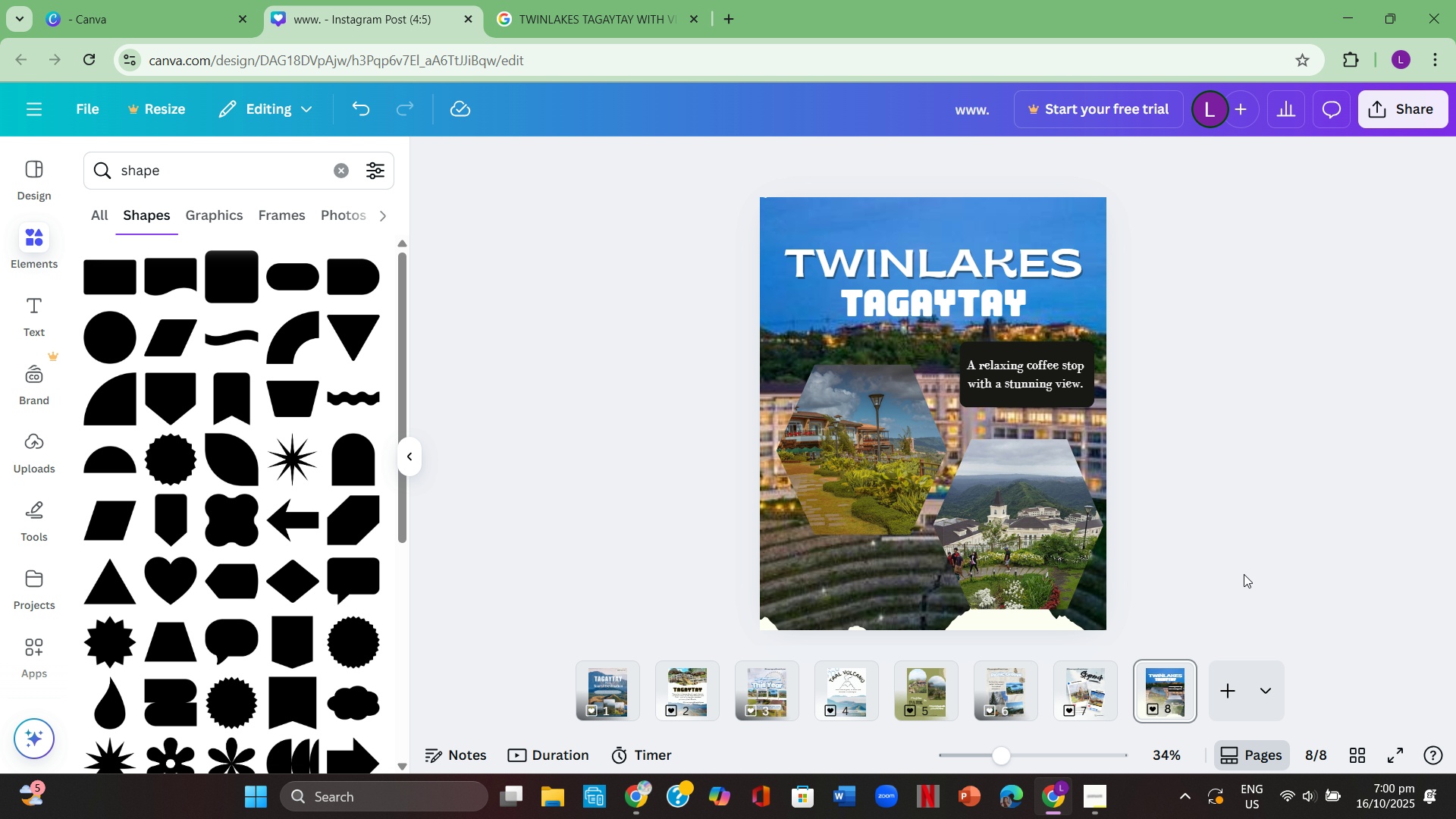 
wait(21.19)
 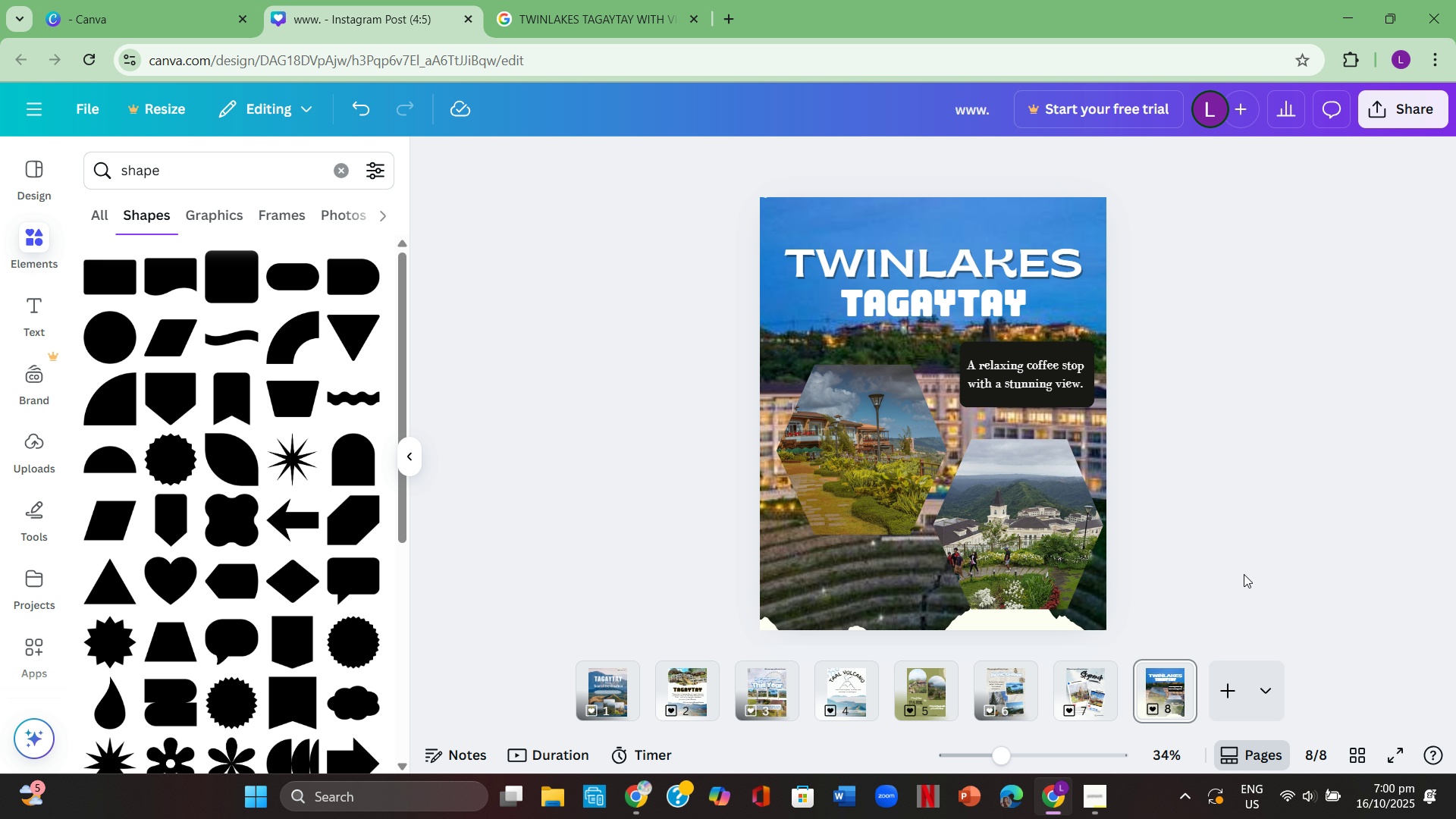 
left_click([1244, 574])
 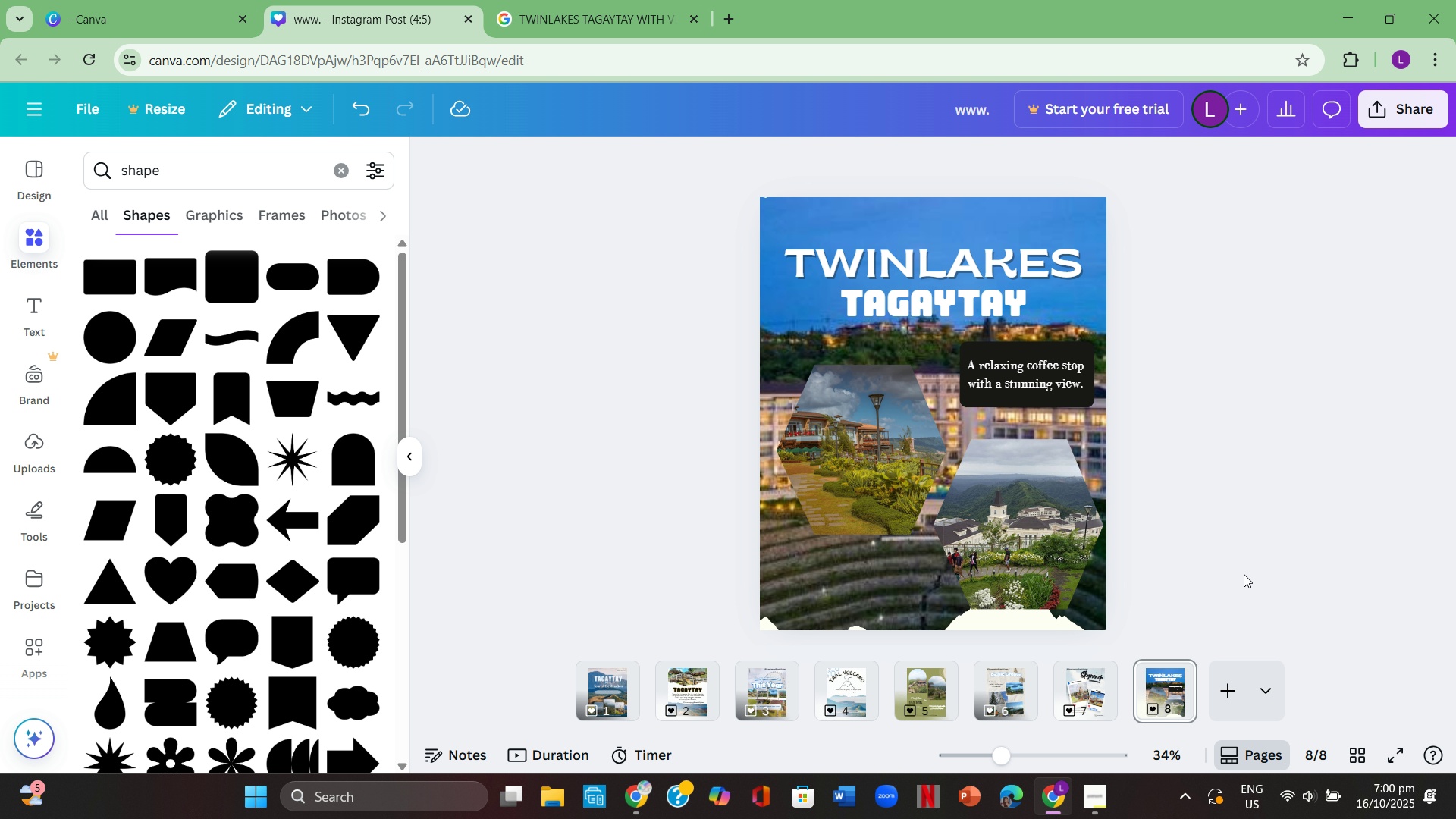 
wait(19.6)
 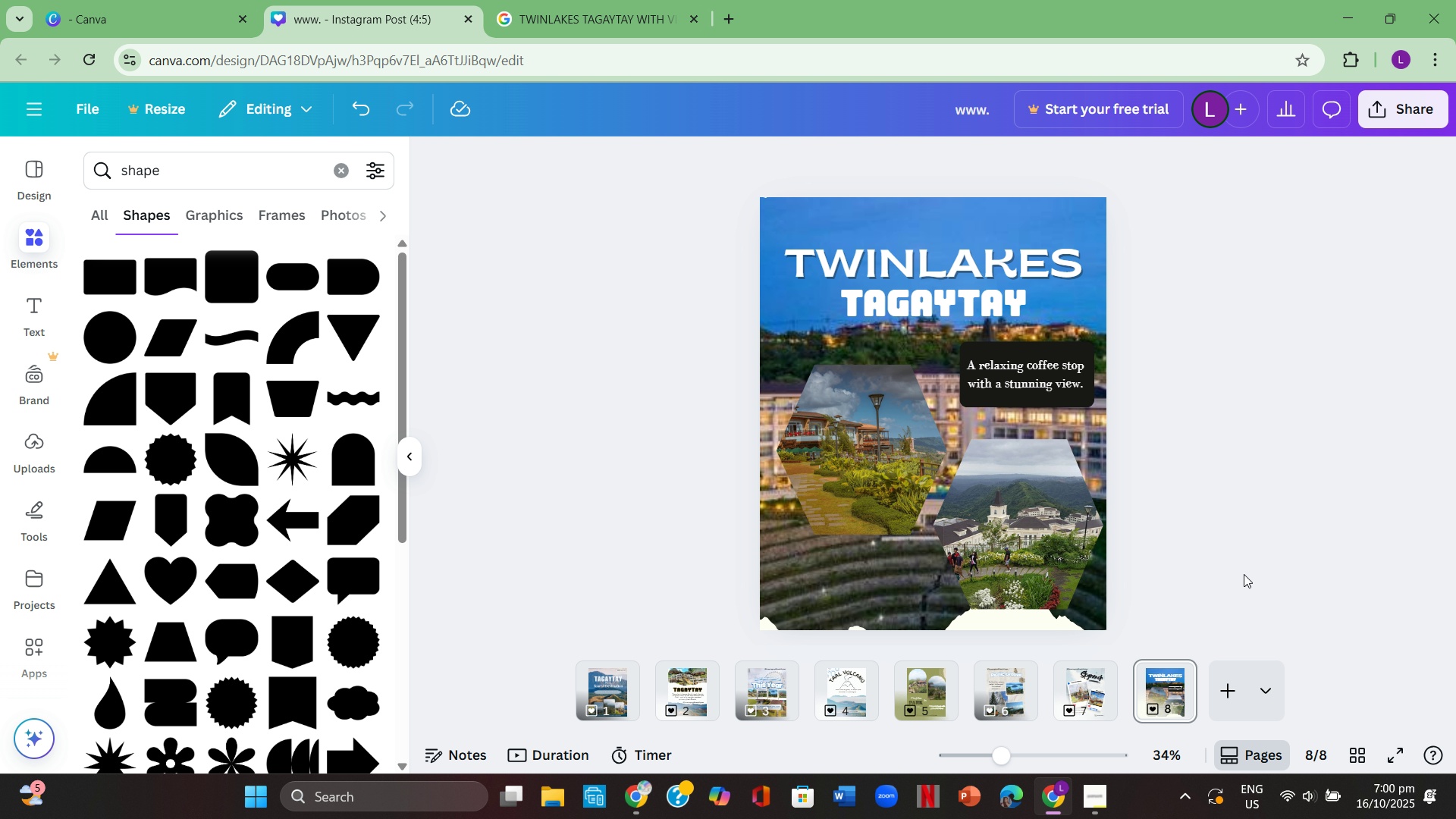 
left_click([1223, 687])
 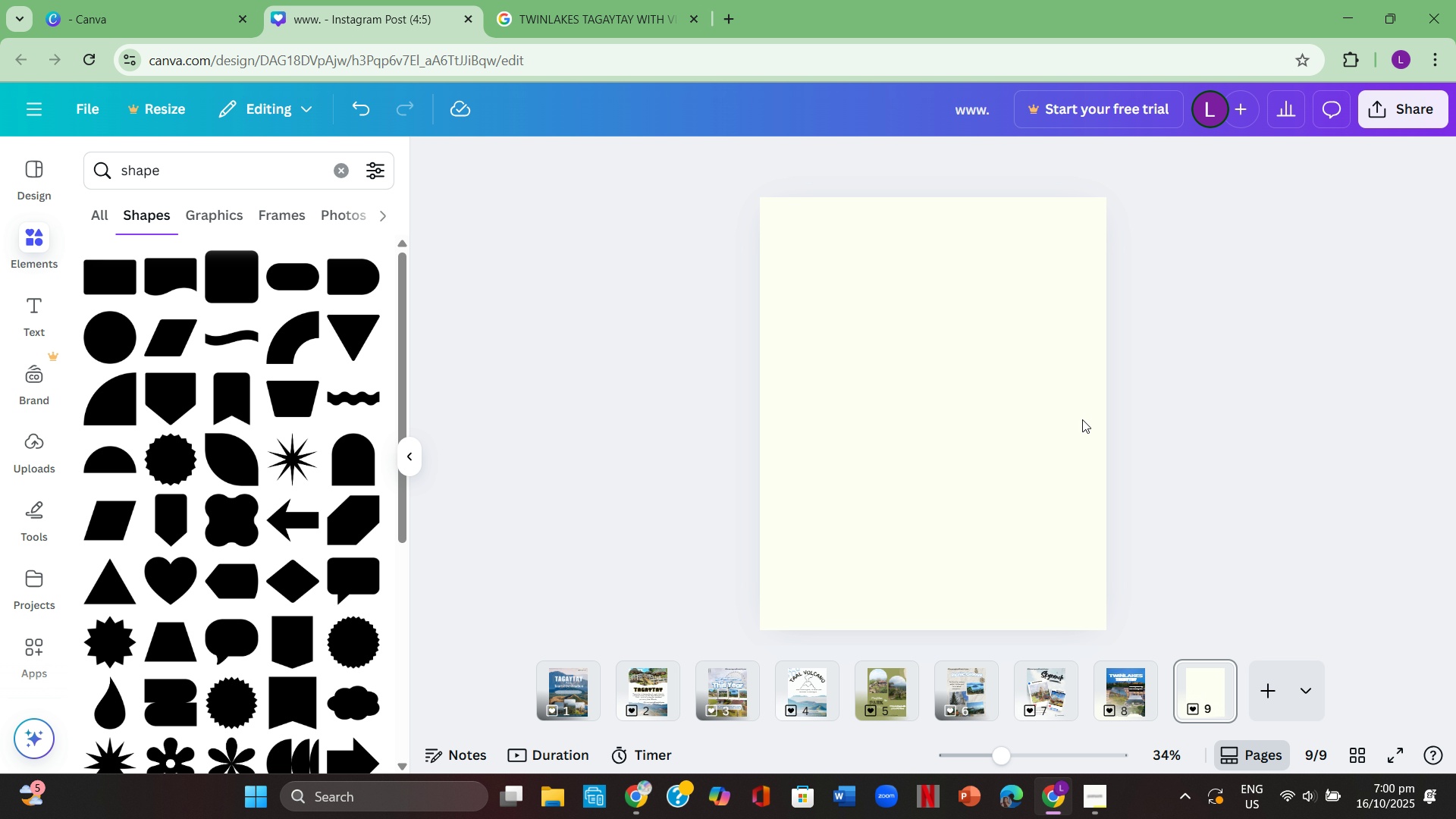 
left_click([36, 166])
 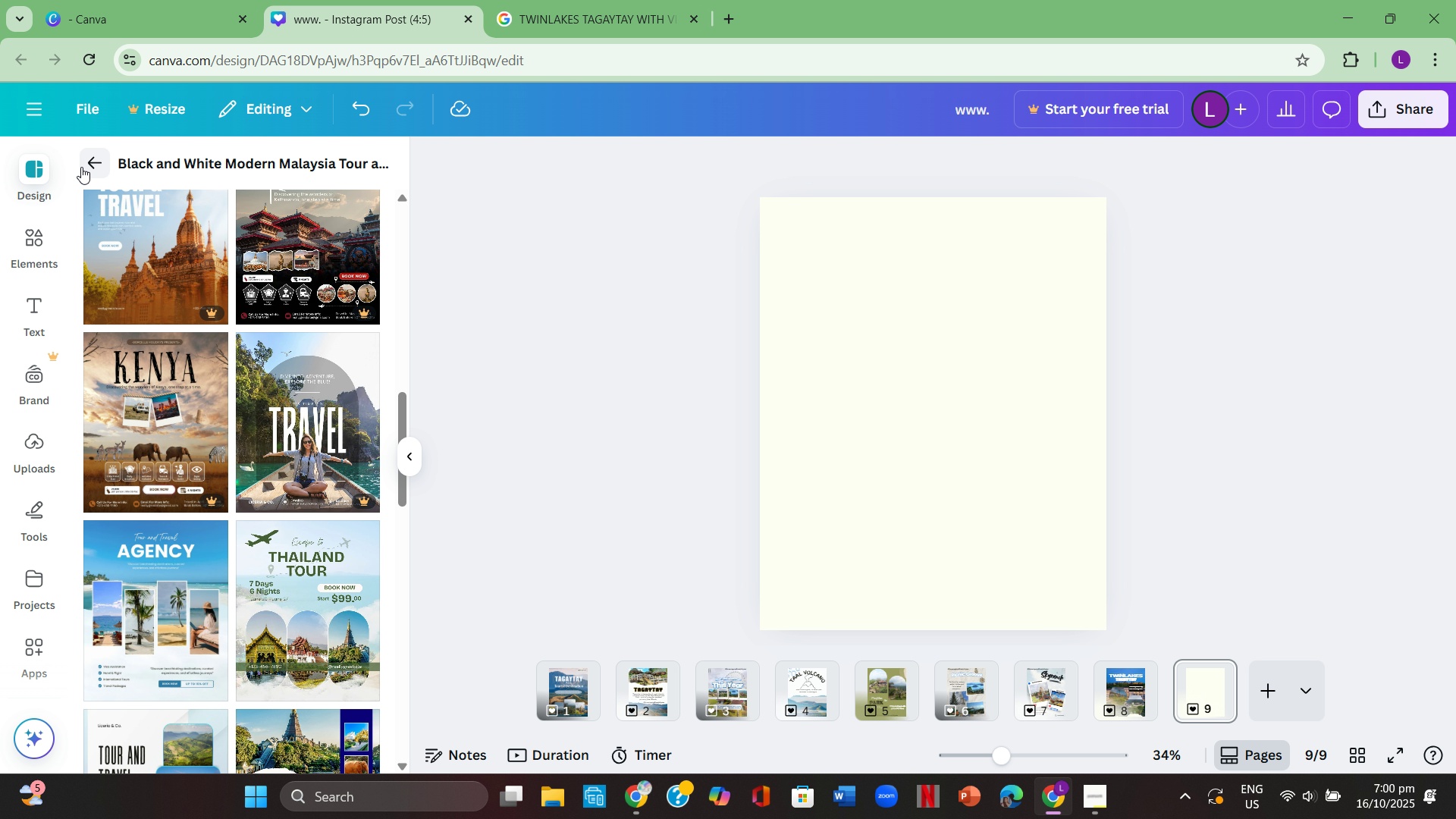 
left_click([102, 162])
 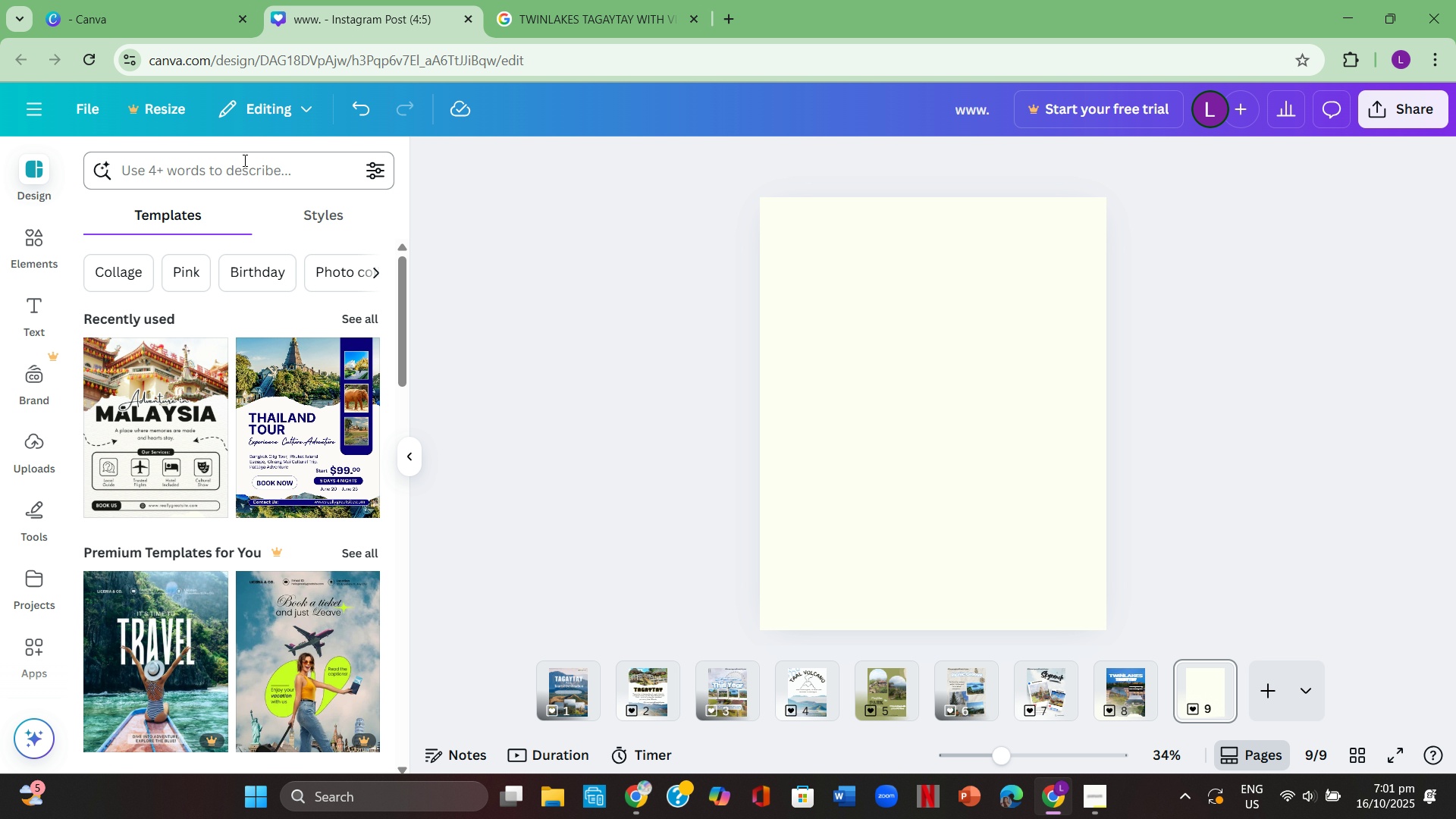 
left_click([243, 160])
 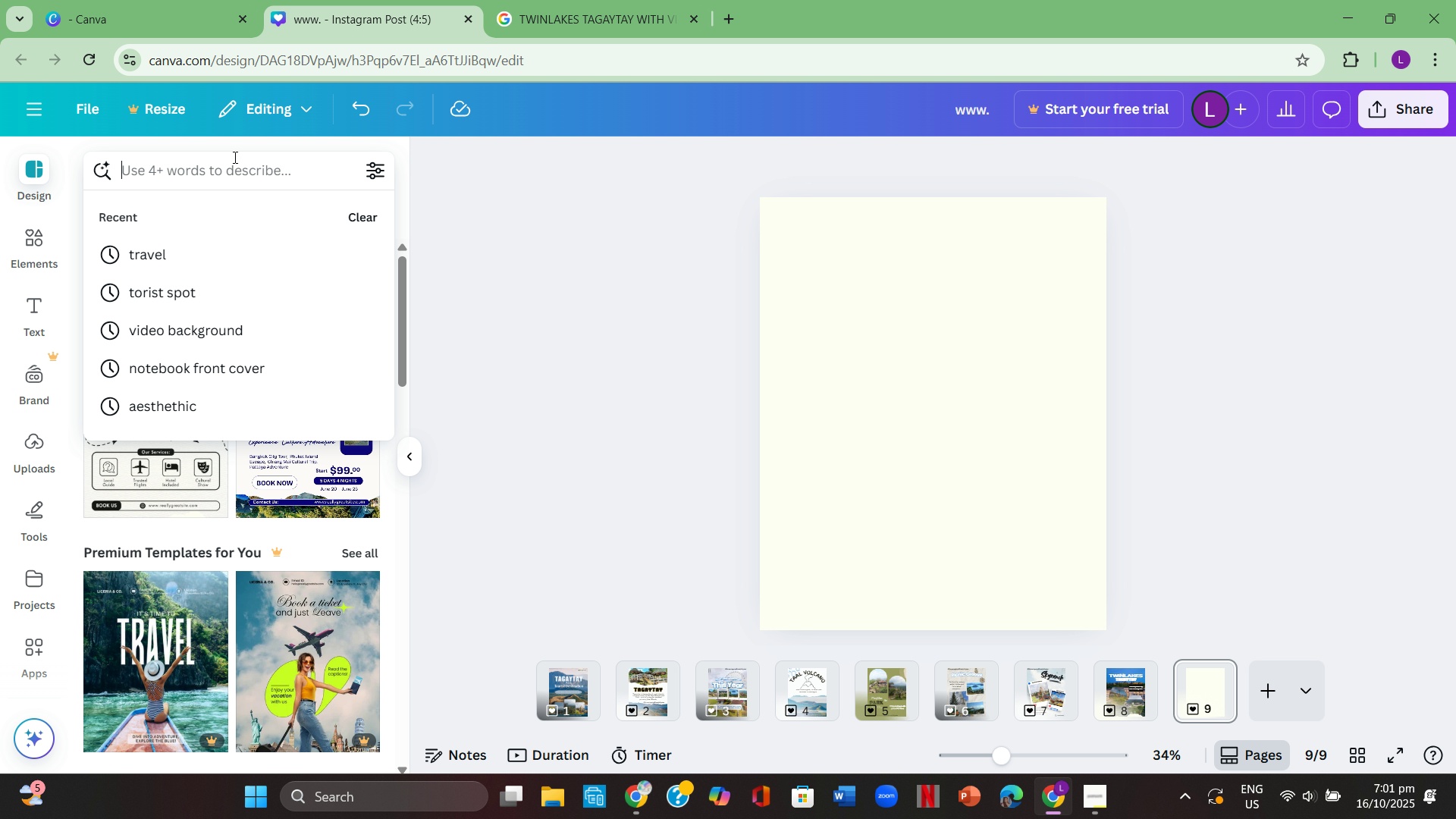 
wait(6.46)
 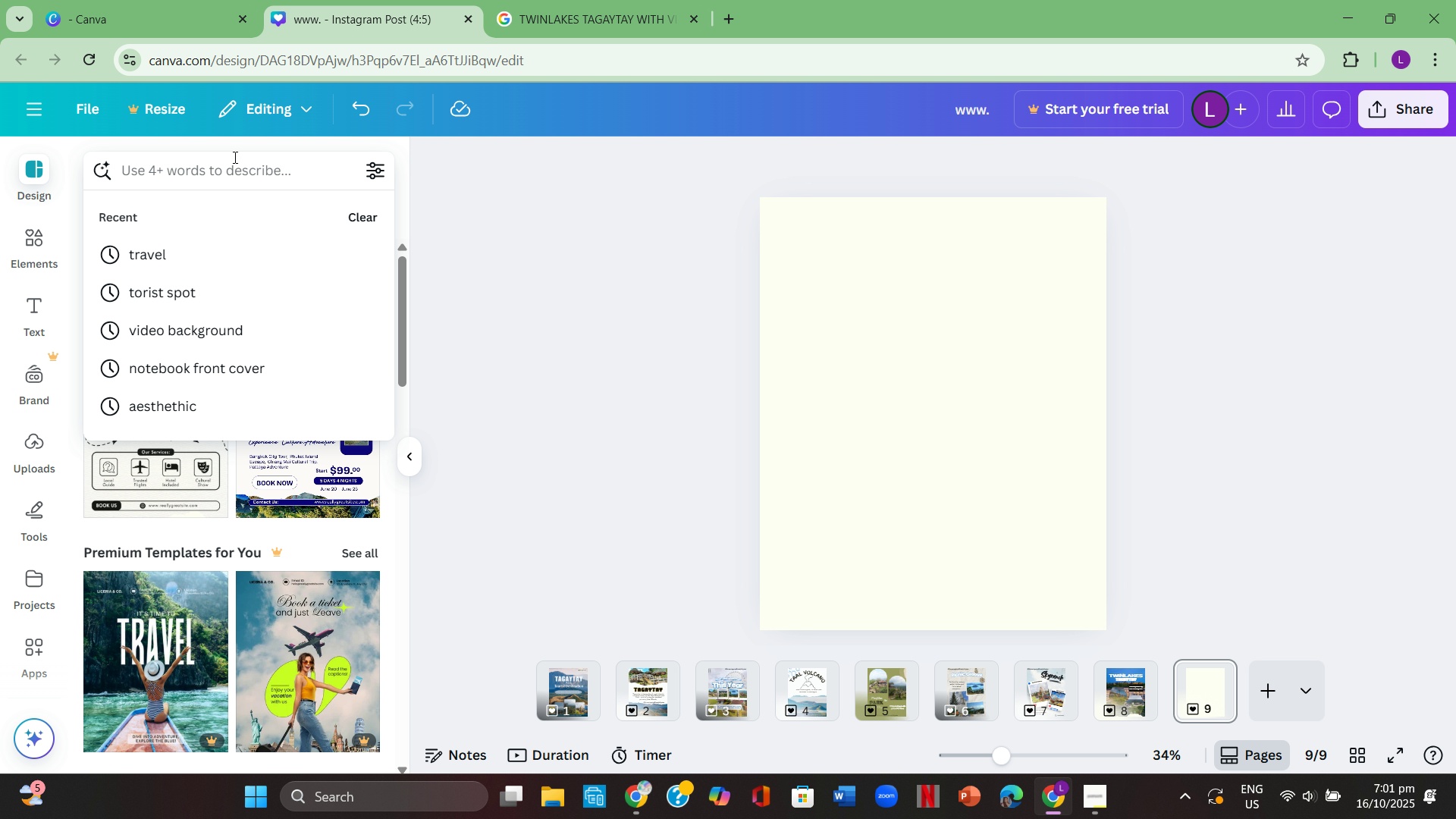 
left_click([203, 250])
 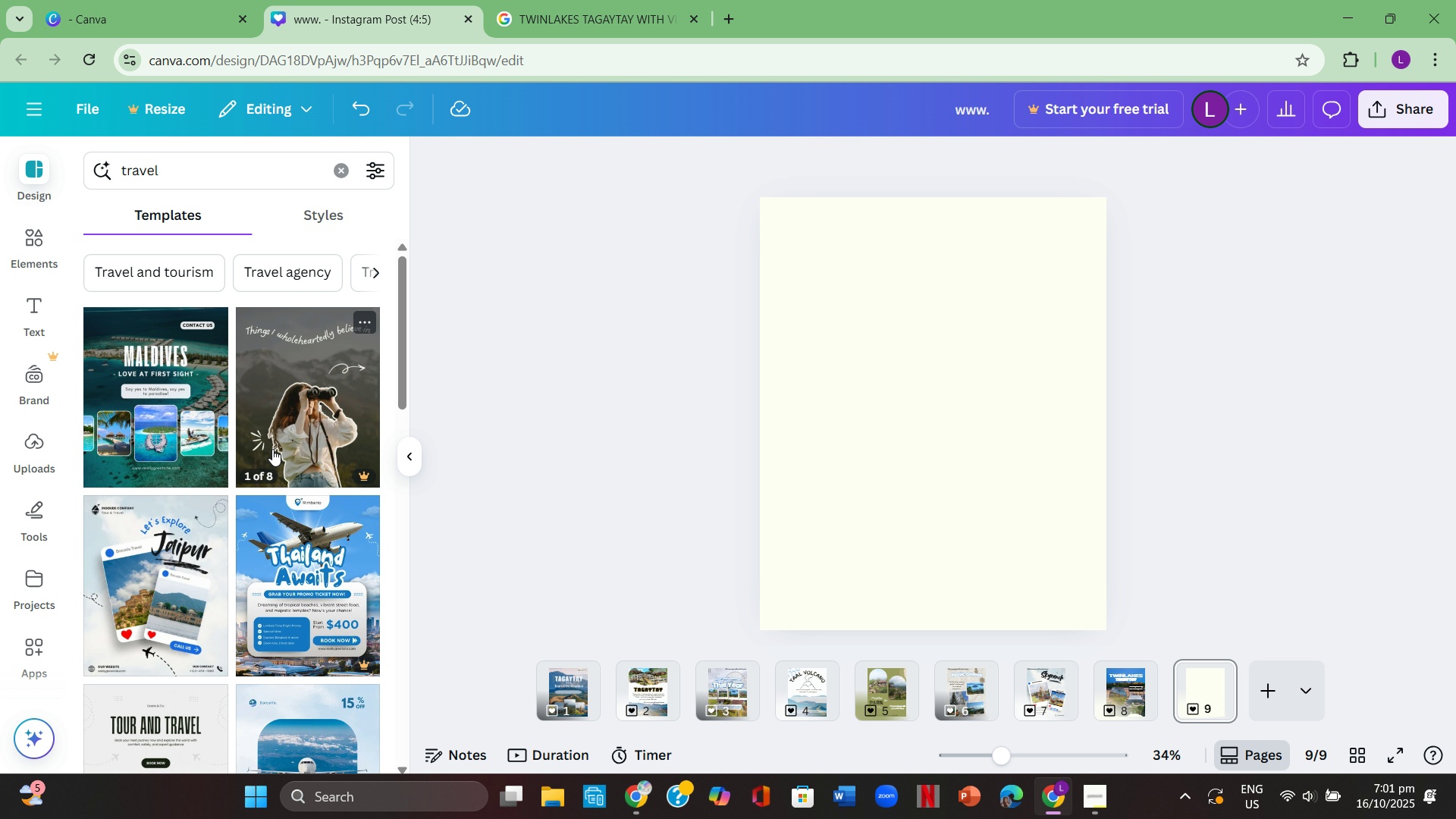 
scroll: coordinate [269, 432], scroll_direction: down, amount: 9.0
 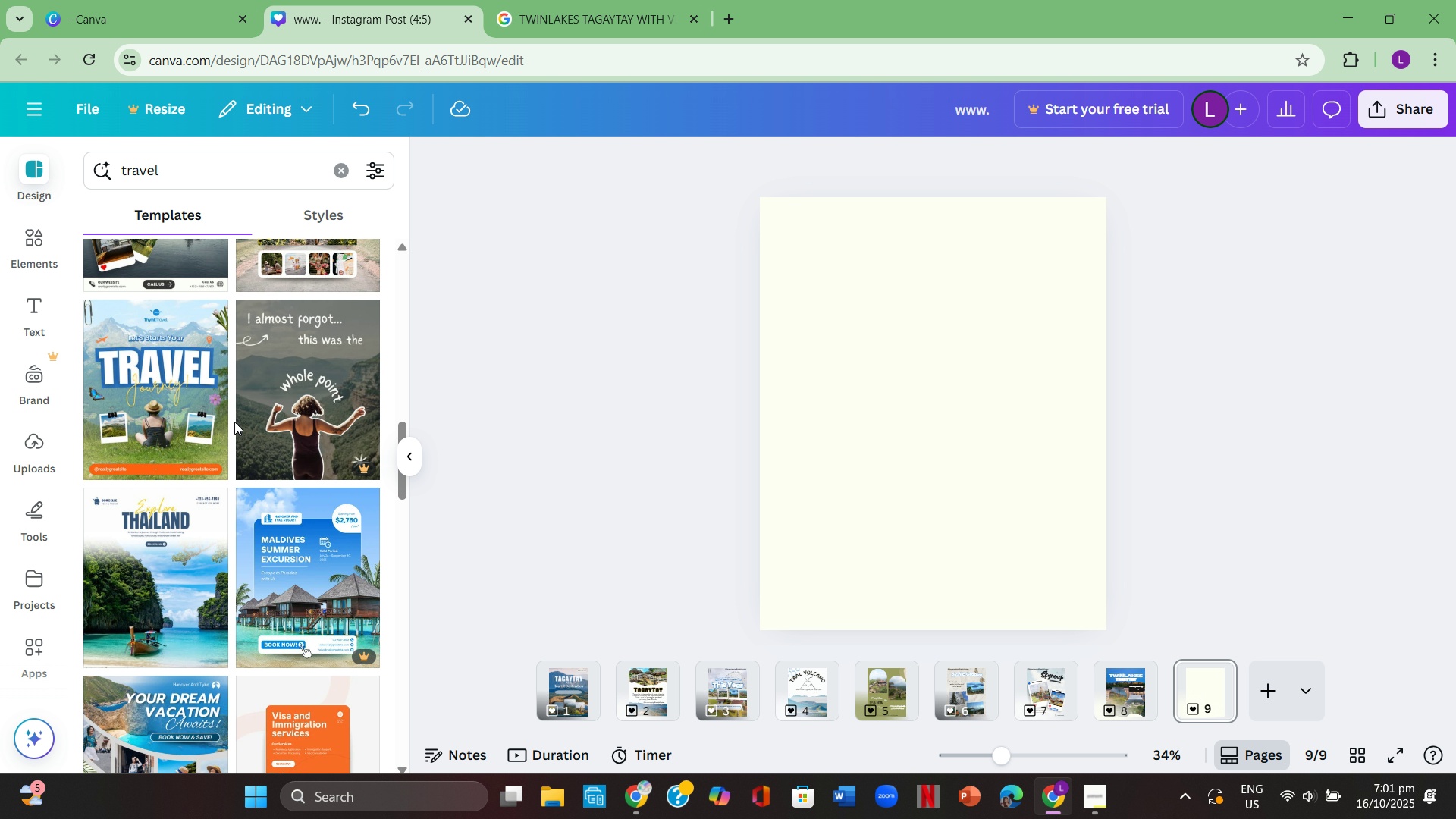 
scroll: coordinate [248, 416], scroll_direction: down, amount: 8.0
 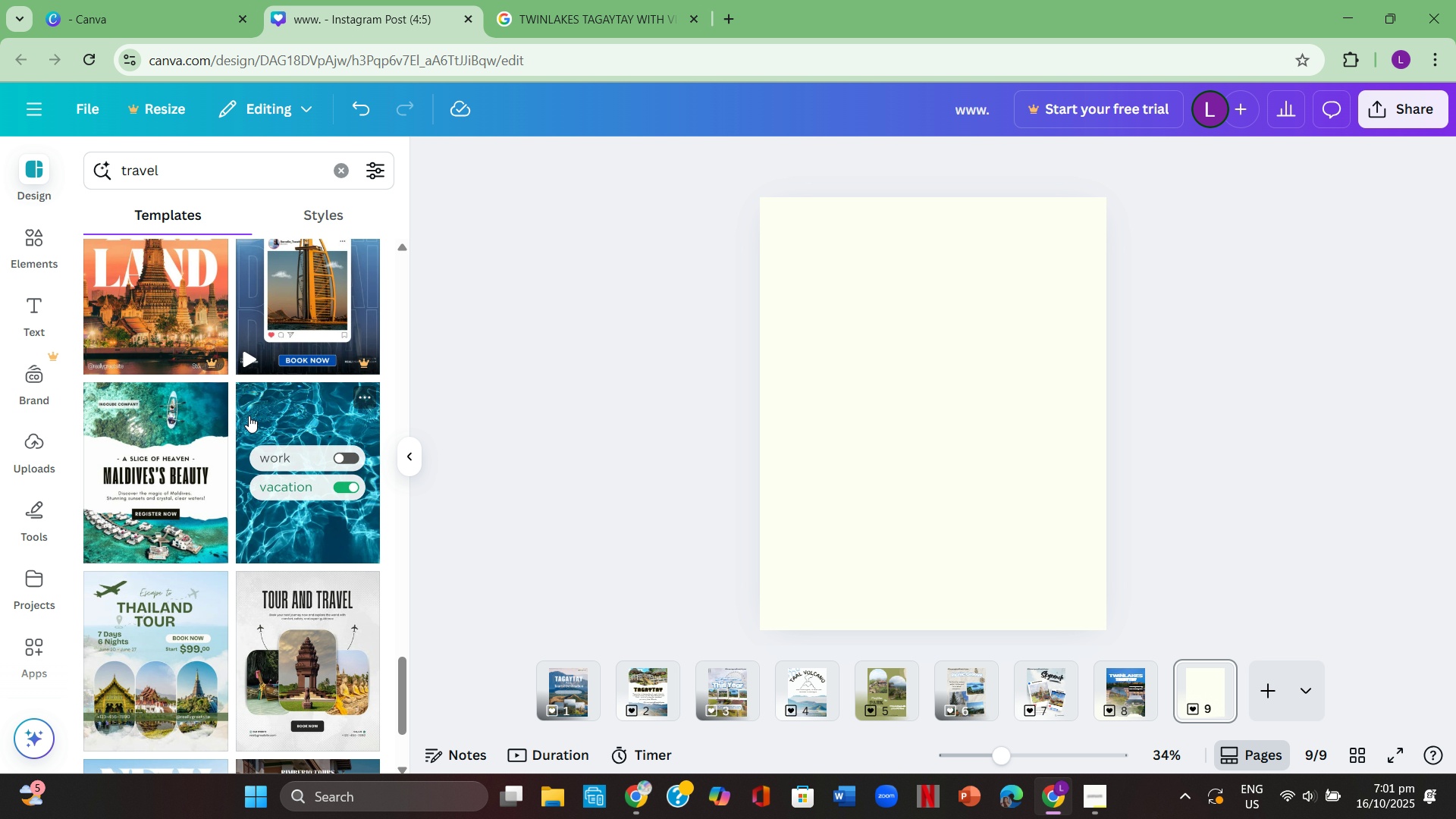 
scroll: coordinate [249, 416], scroll_direction: down, amount: 1.0
 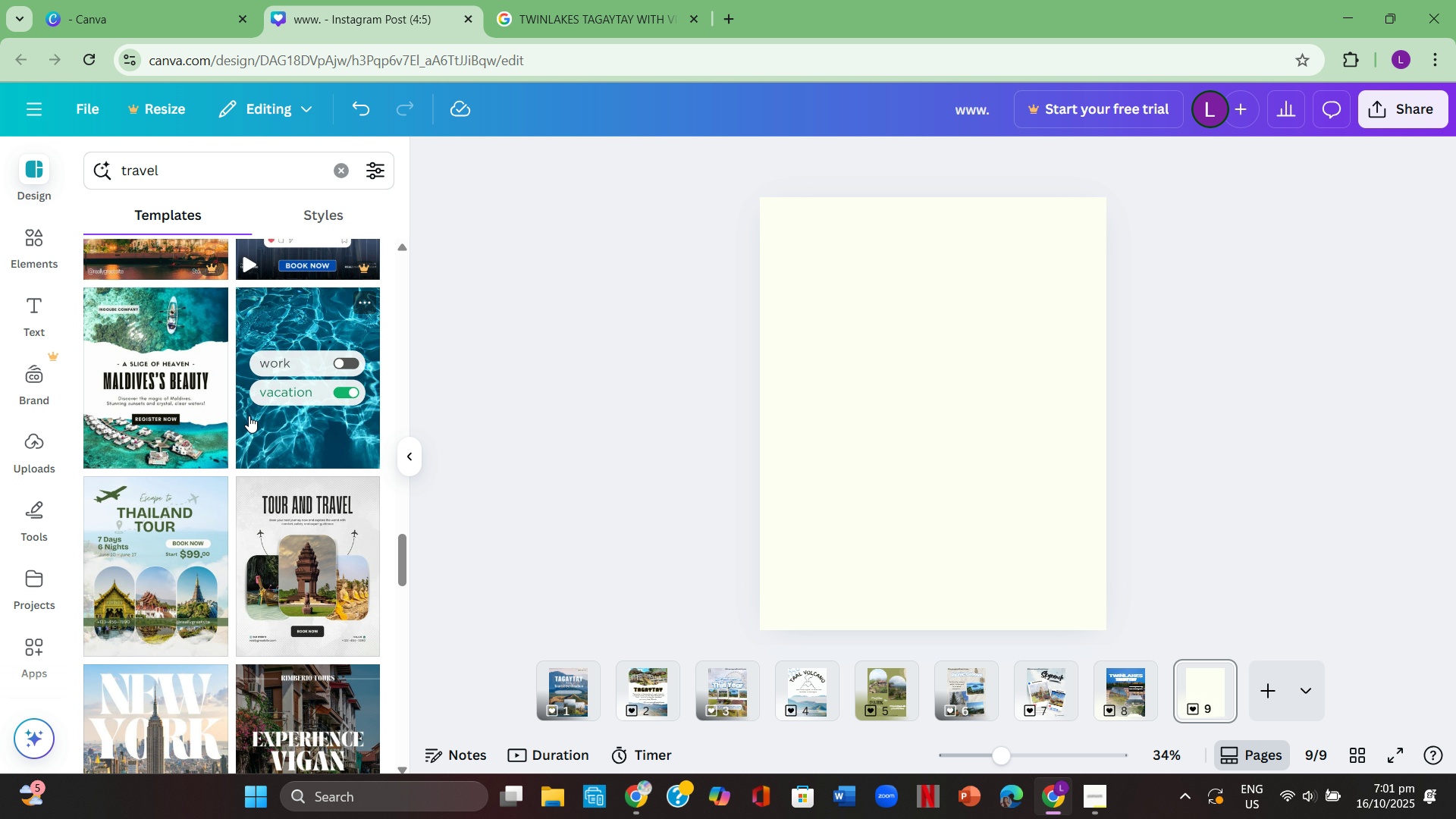 
scroll: coordinate [249, 416], scroll_direction: none, amount: 0.0
 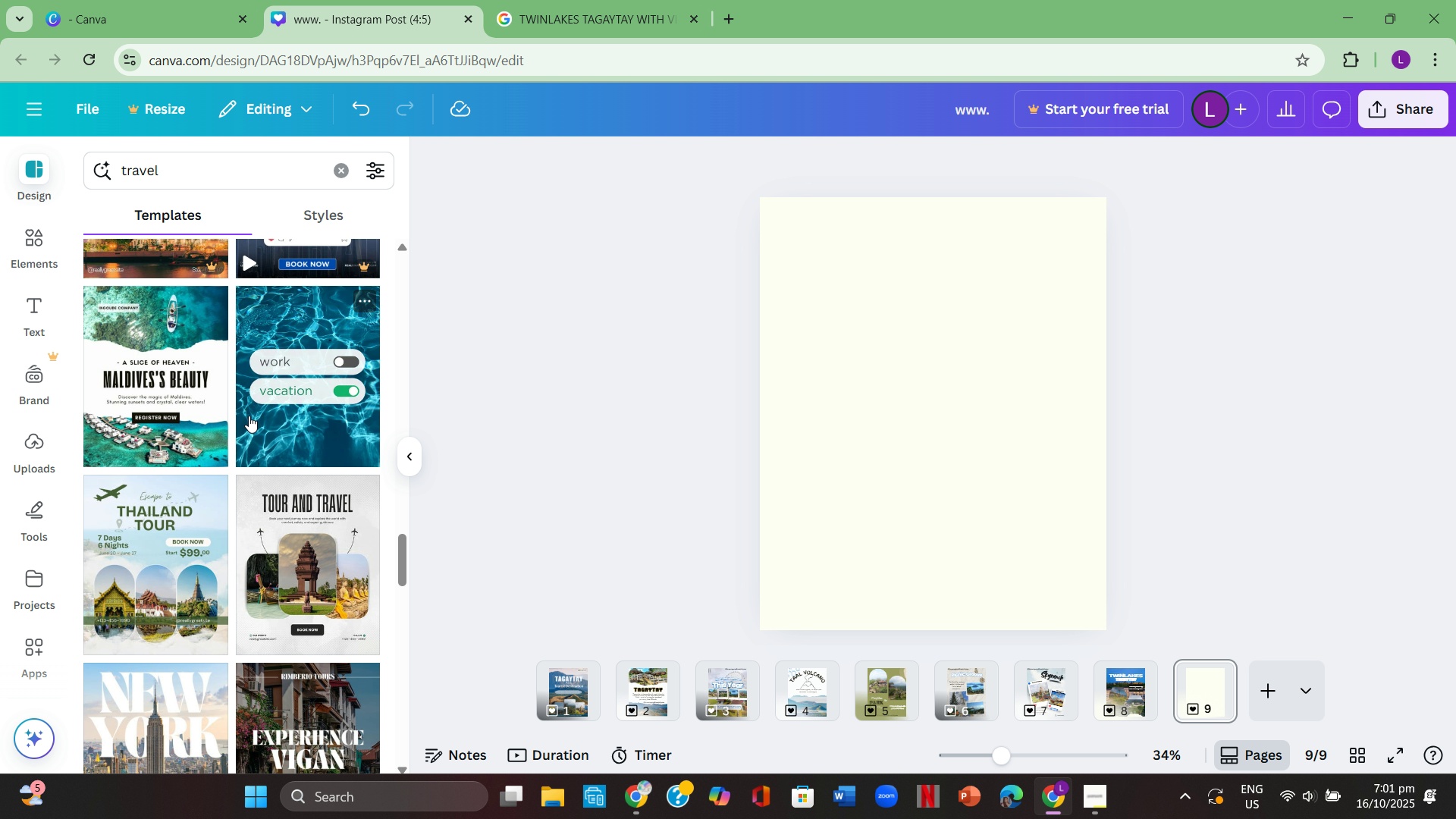 
scroll: coordinate [299, 403], scroll_direction: down, amount: 2.0
 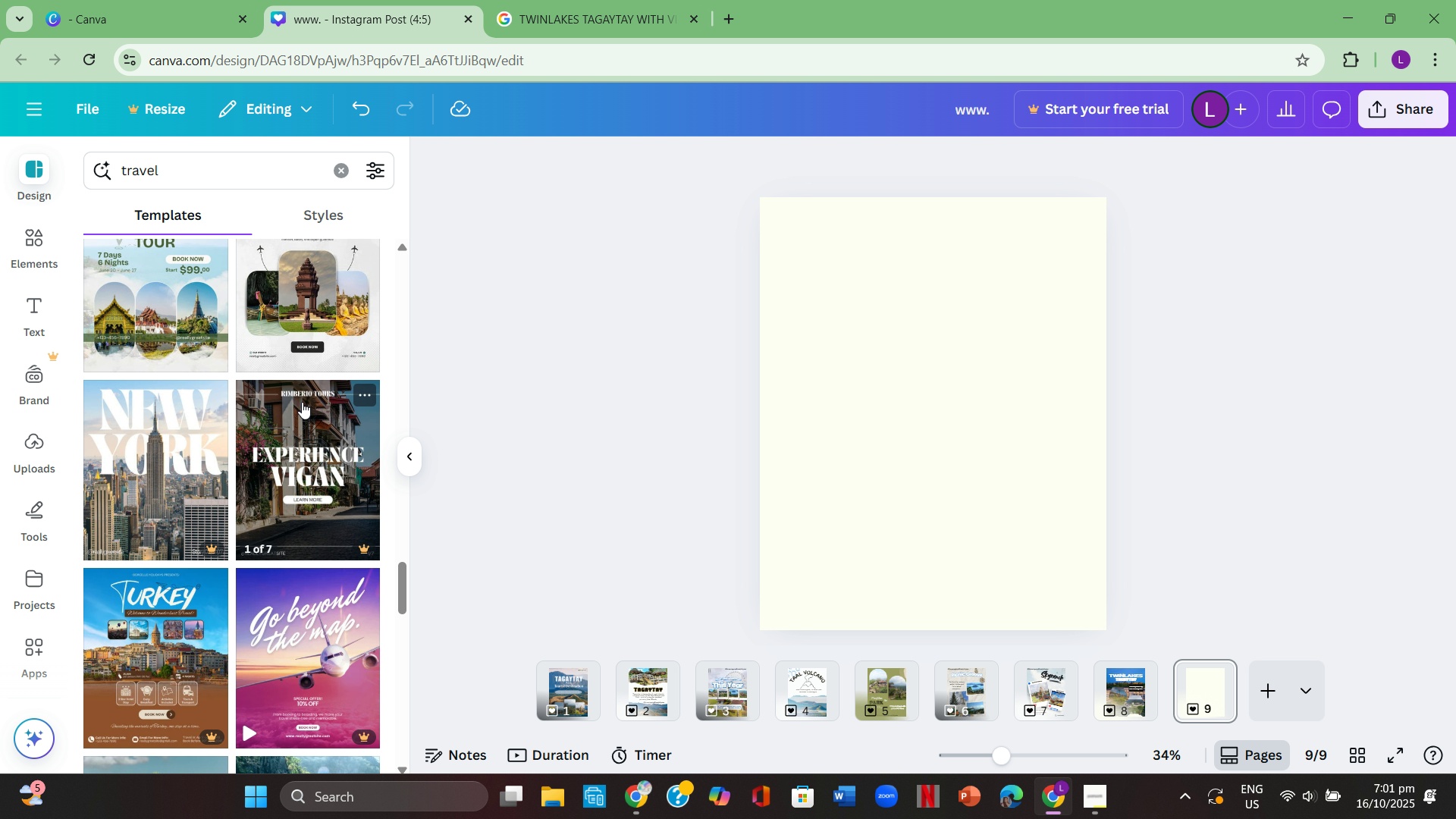 
scroll: coordinate [302, 402], scroll_direction: up, amount: 1.0
 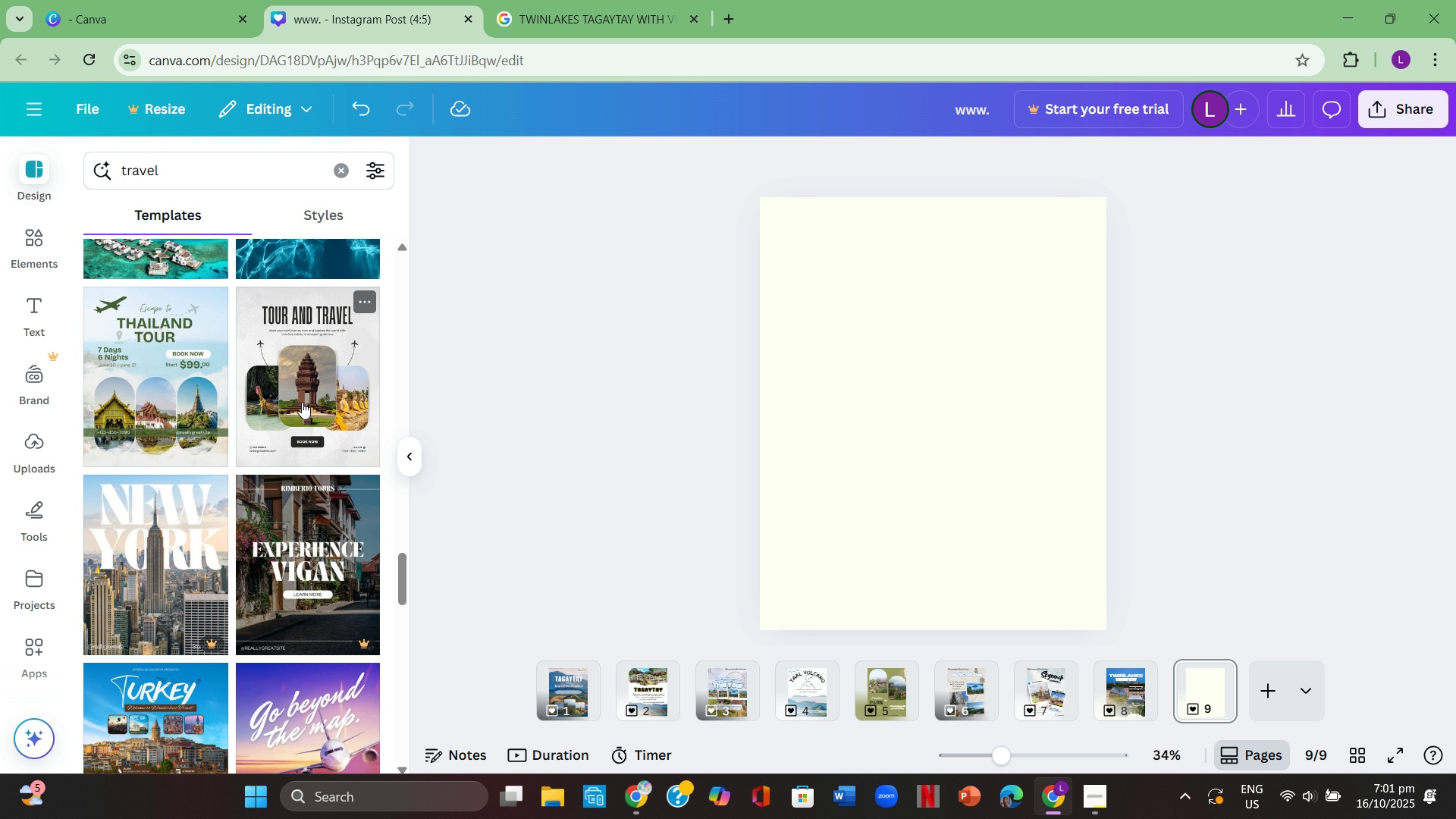 
scroll: coordinate [302, 402], scroll_direction: down, amount: 1.0
 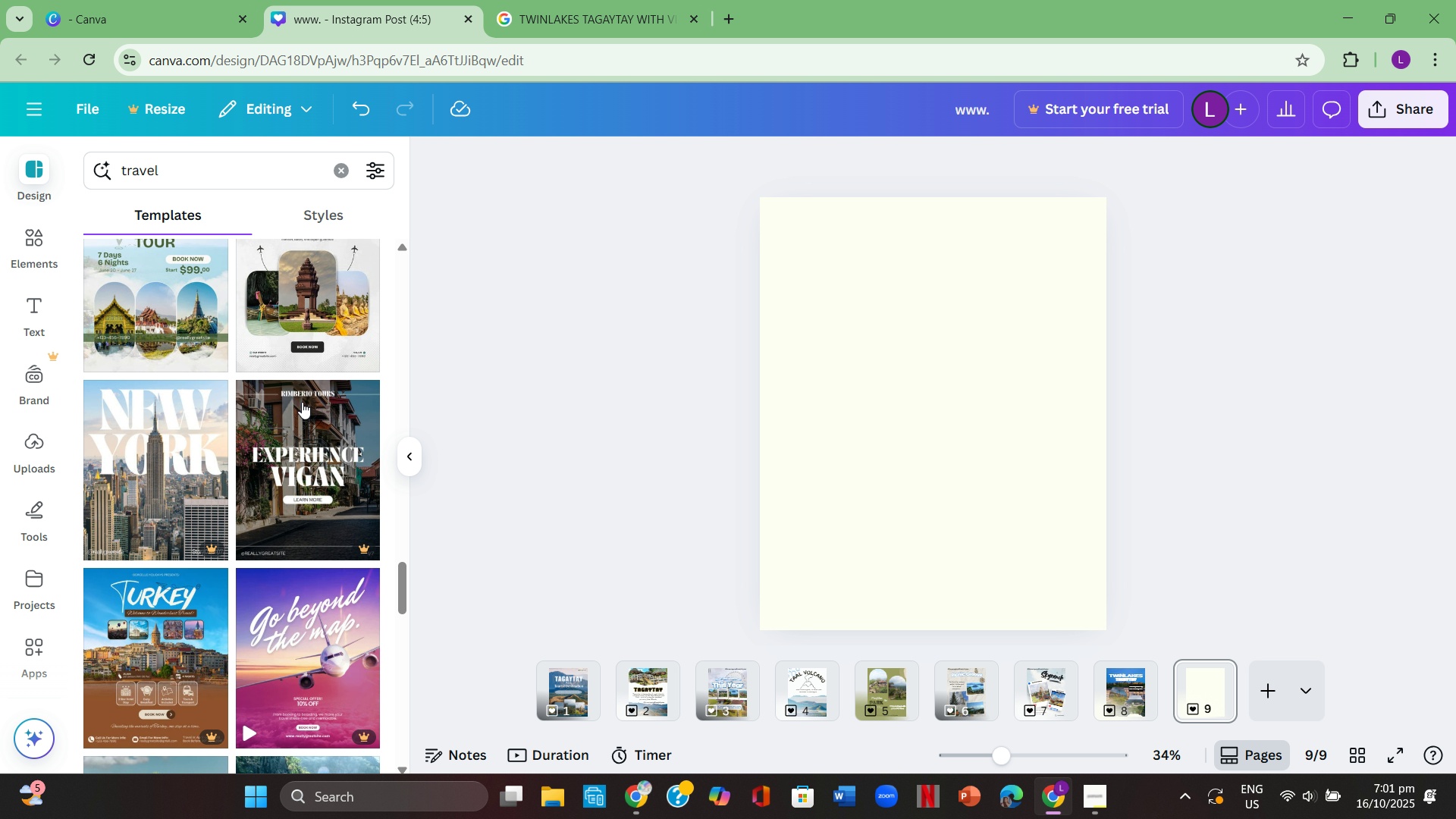 
scroll: coordinate [302, 402], scroll_direction: up, amount: 2.0
 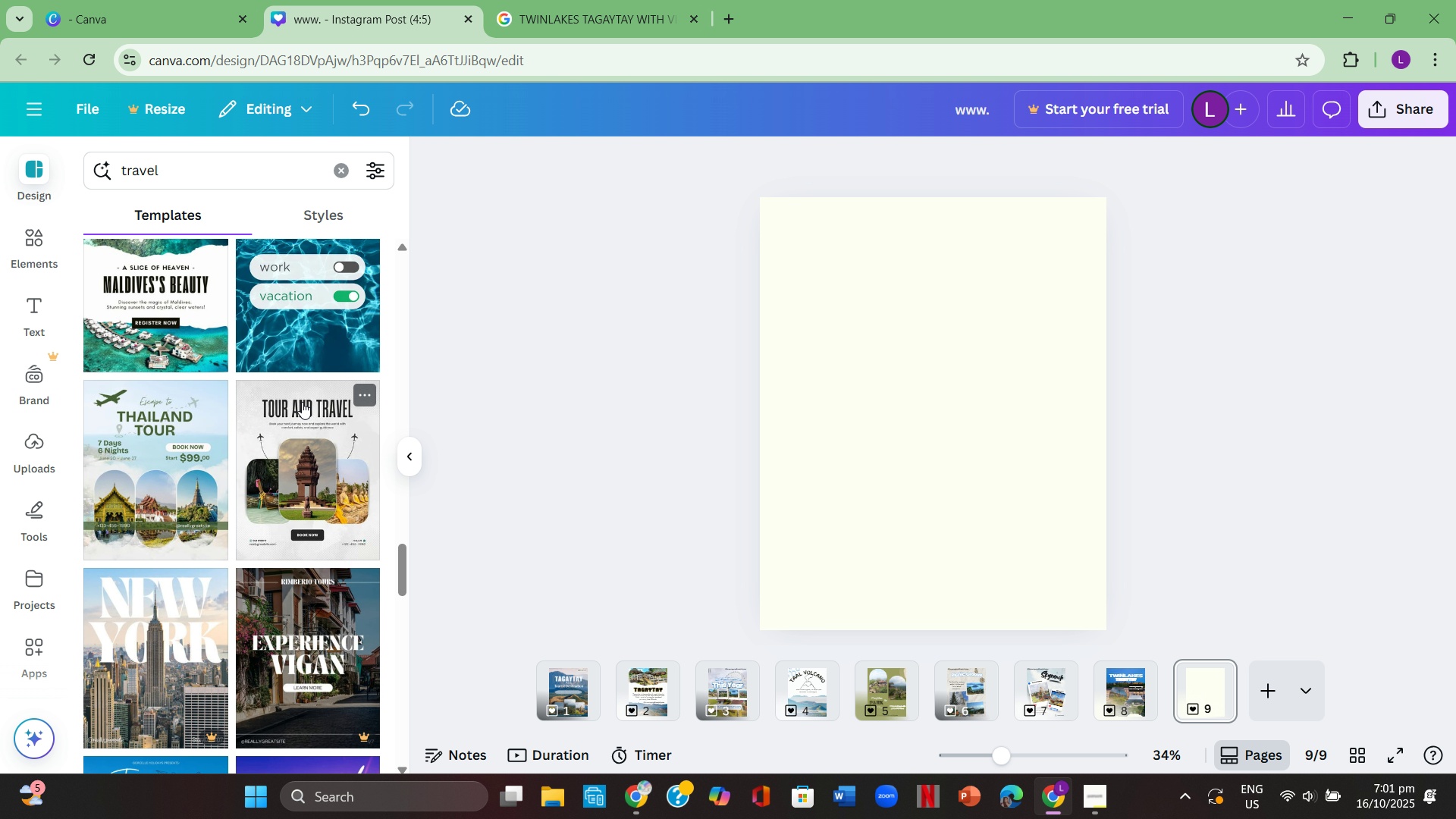 
scroll: coordinate [302, 402], scroll_direction: down, amount: 3.0
 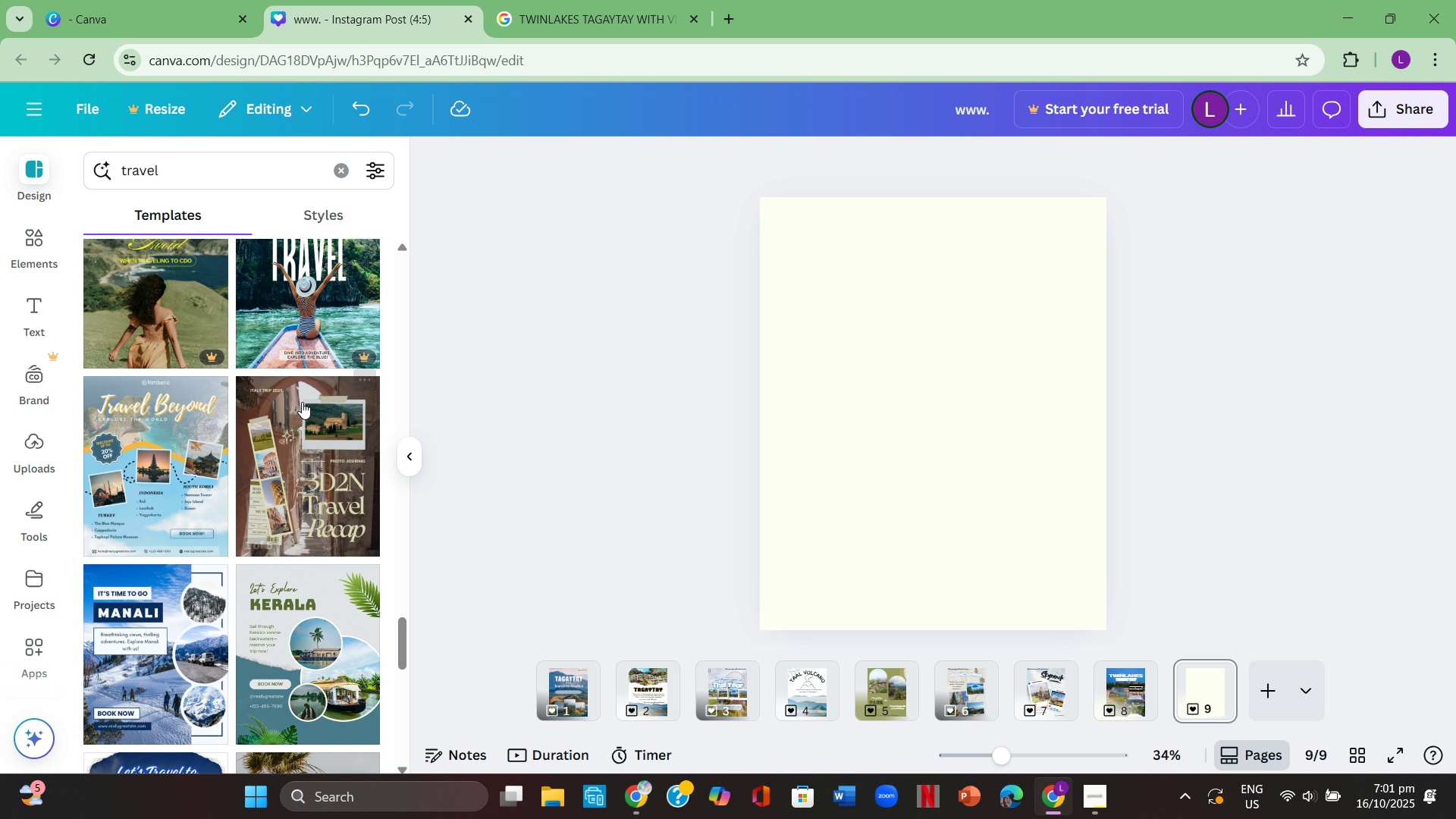 
left_click([177, 463])
 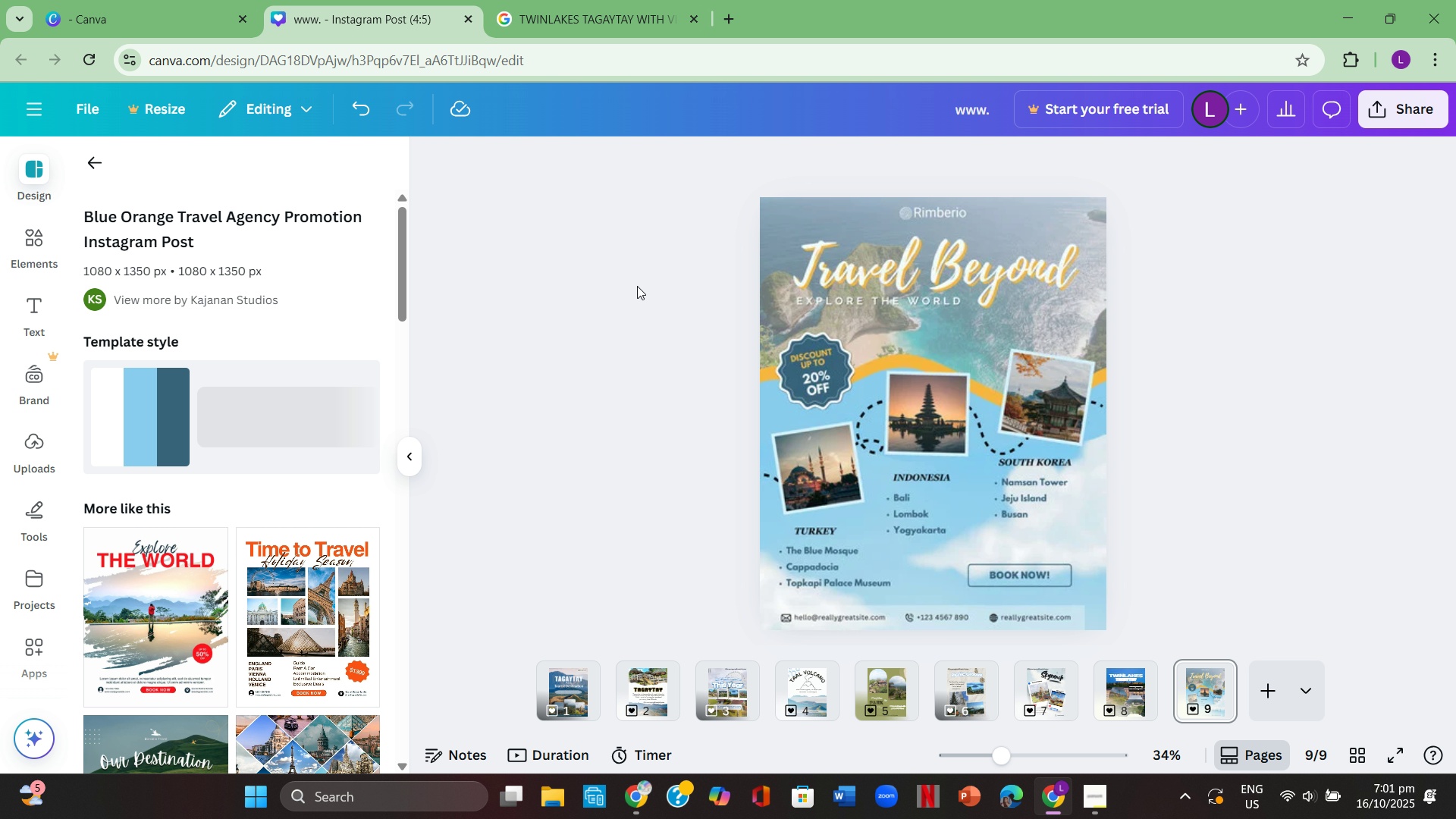 
left_click([637, 286])